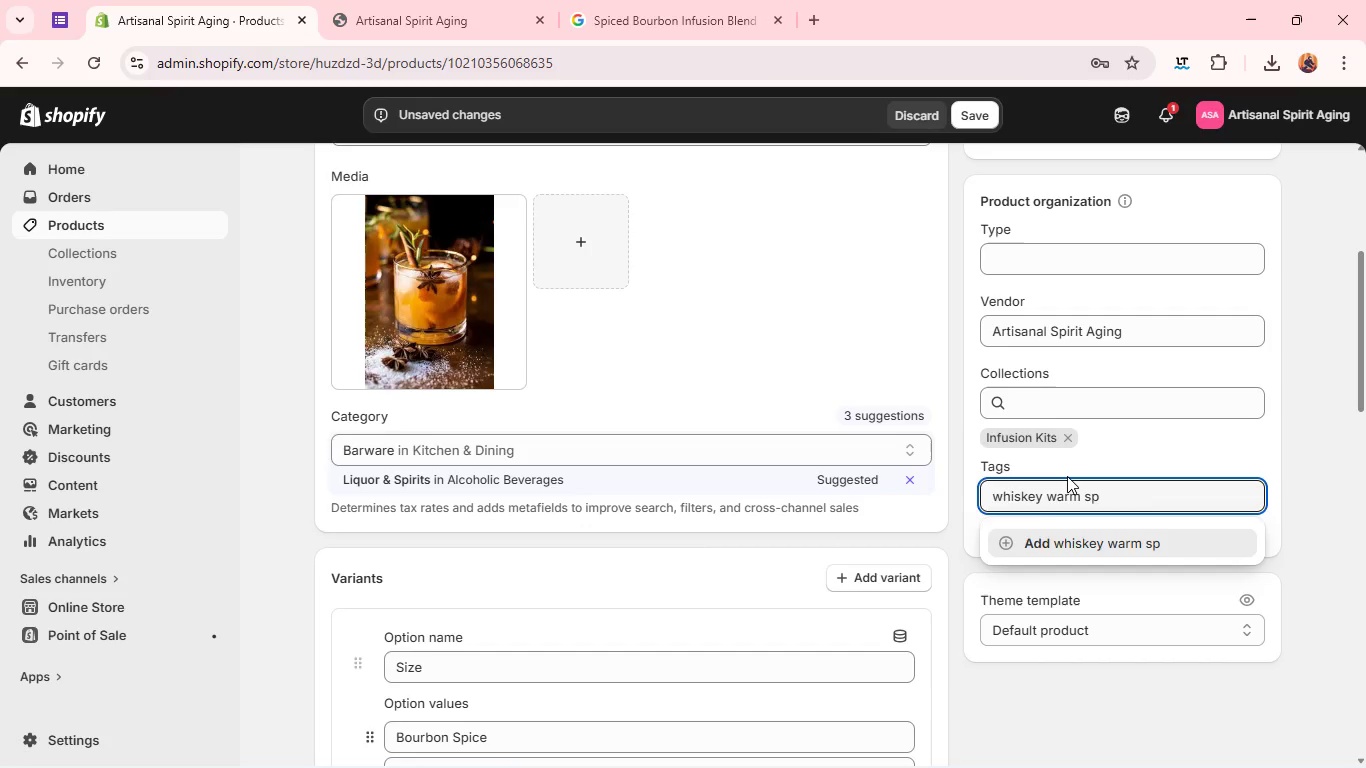 
double_click([1067, 476])
 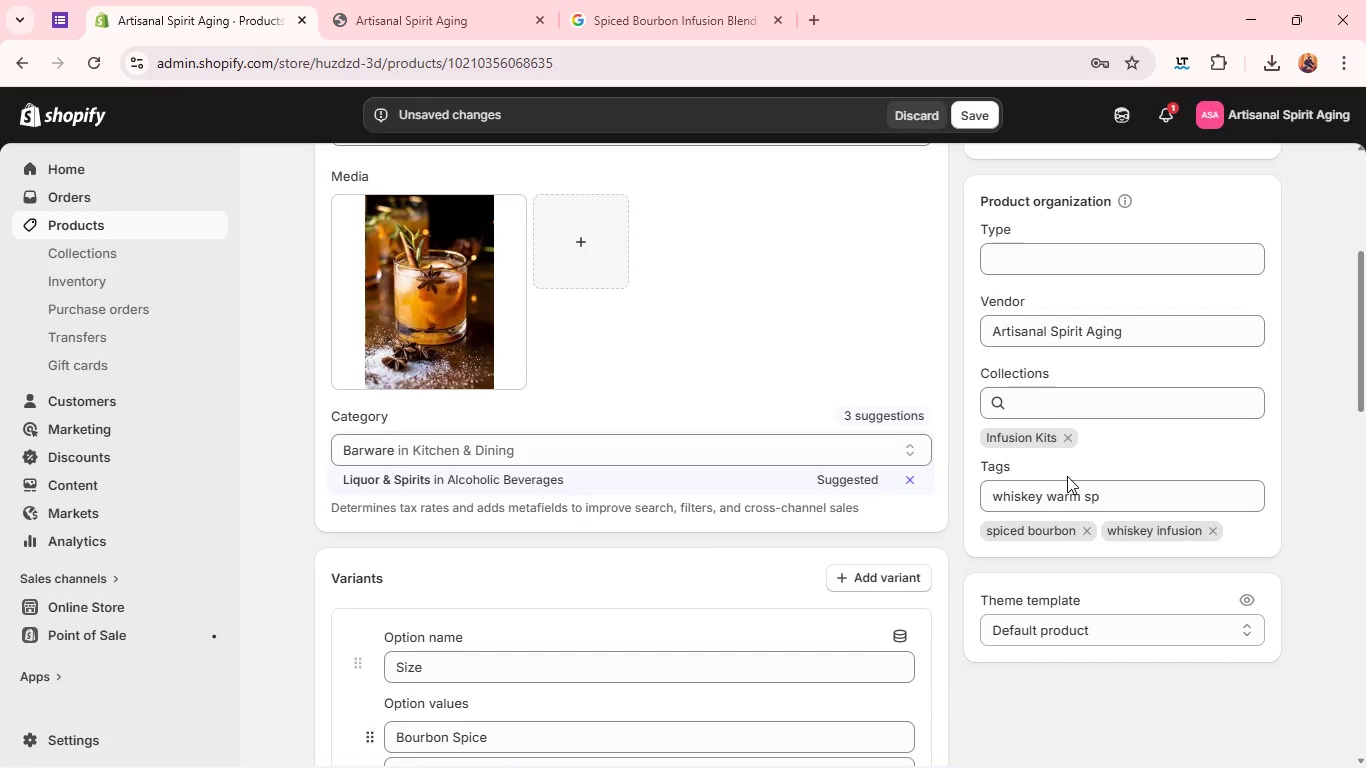 
triple_click([1067, 476])
 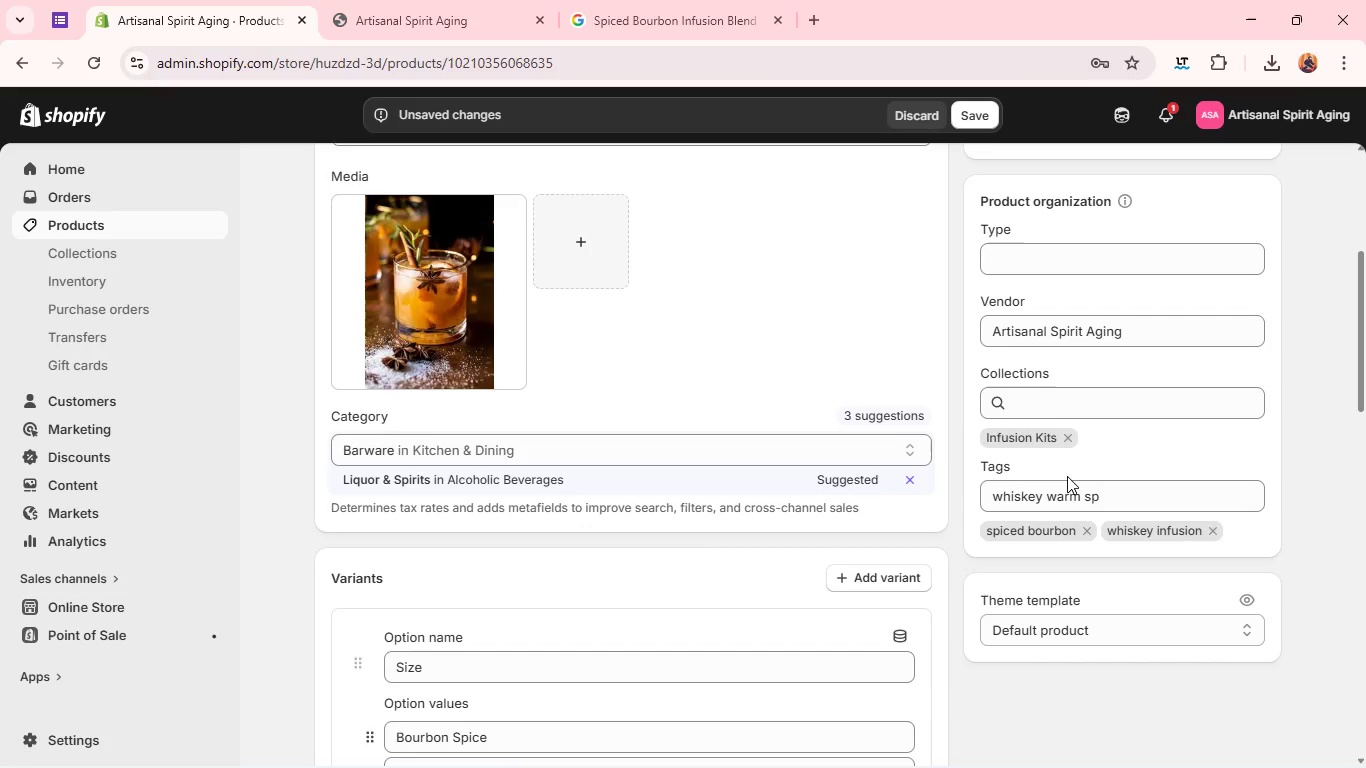 
triple_click([1067, 476])
 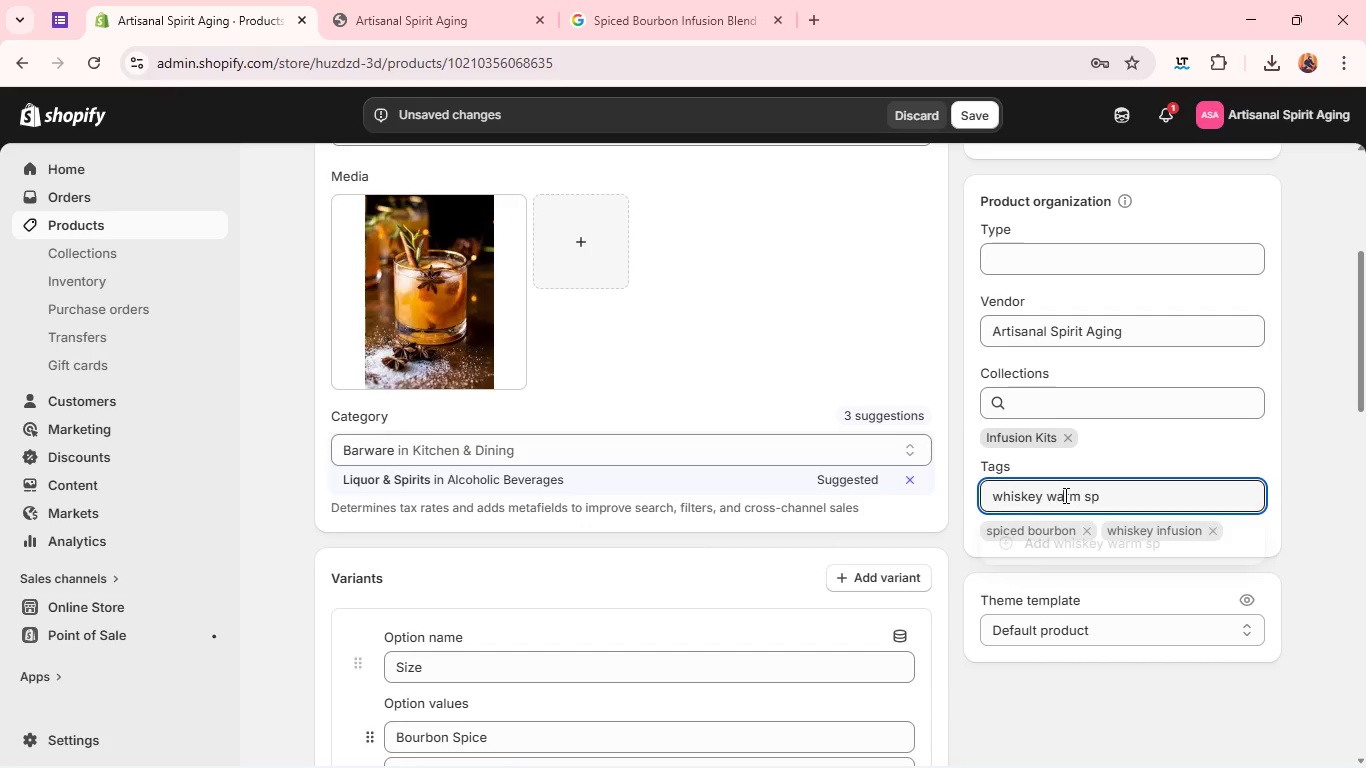 
double_click([1063, 495])
 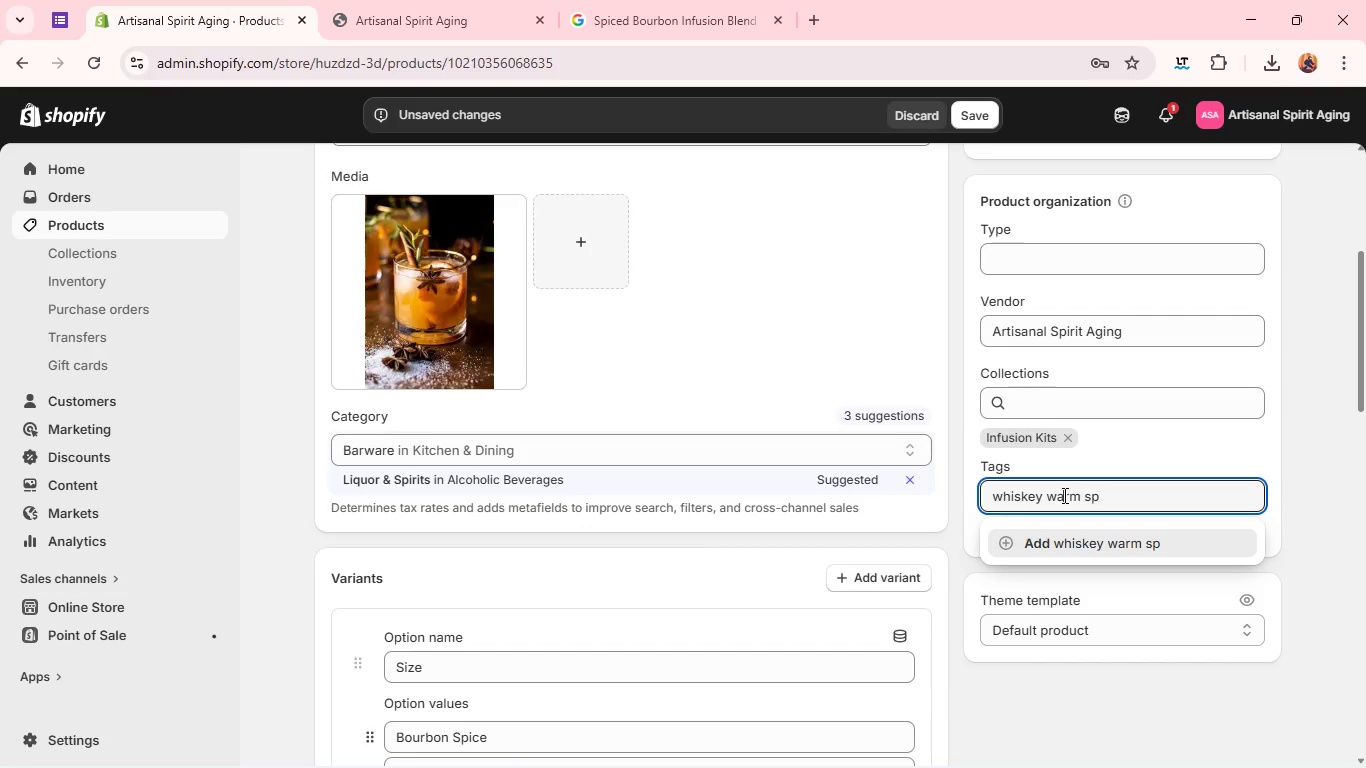 
triple_click([1063, 495])
 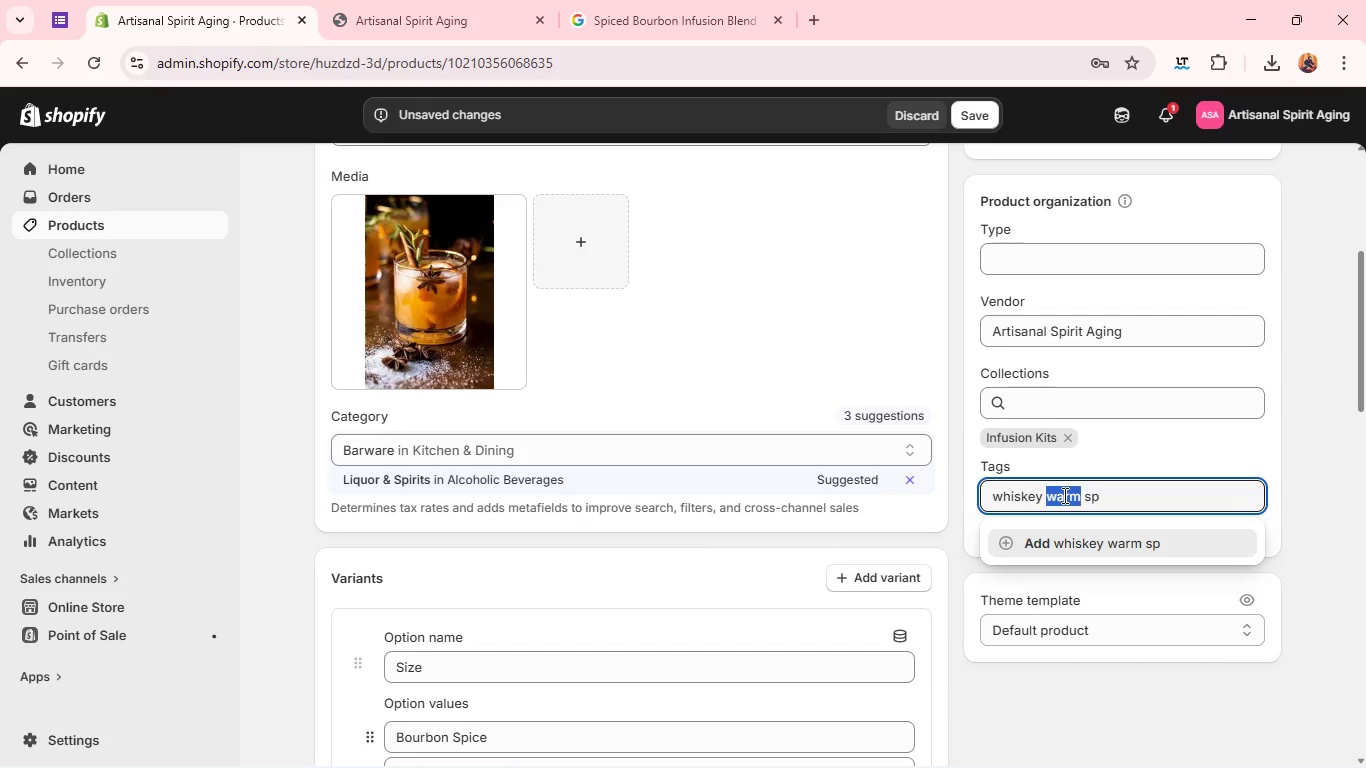 
double_click([1063, 495])
 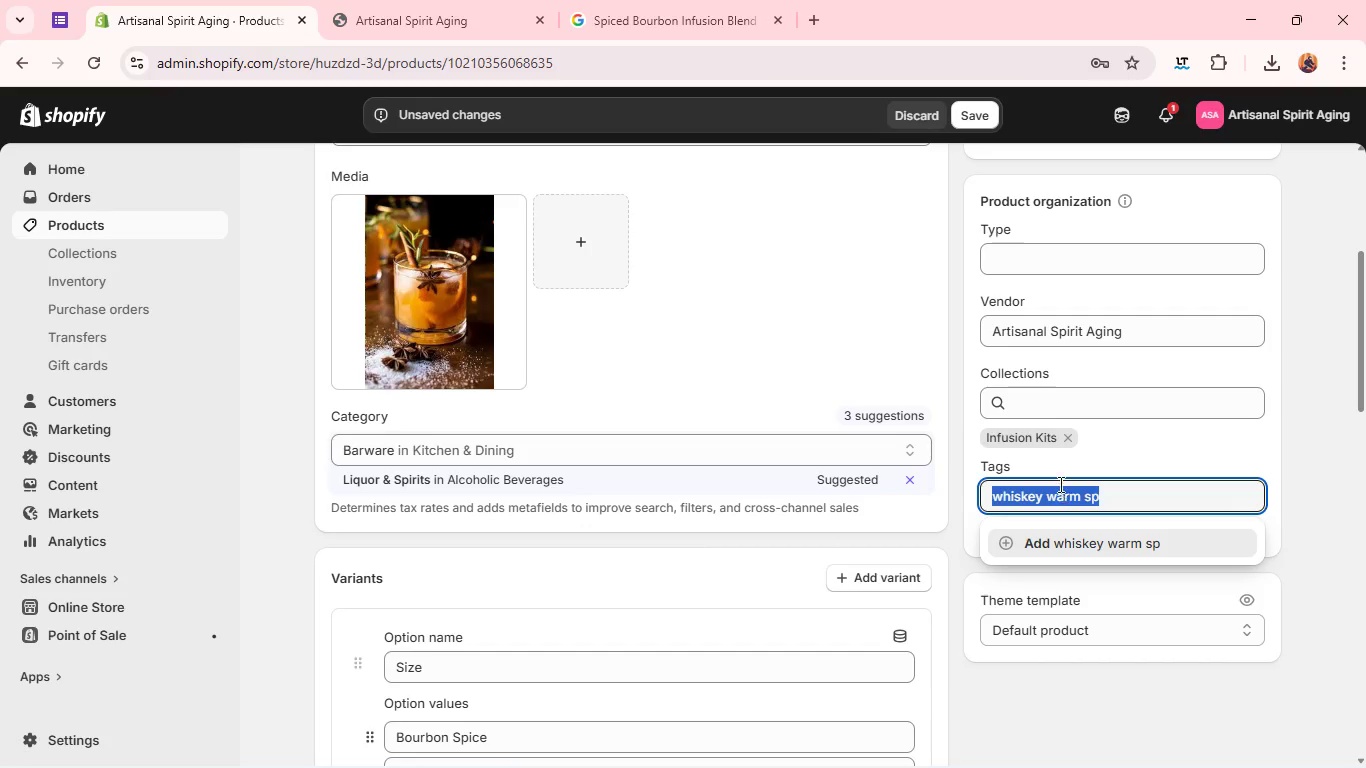 
type(warm spice kit)
 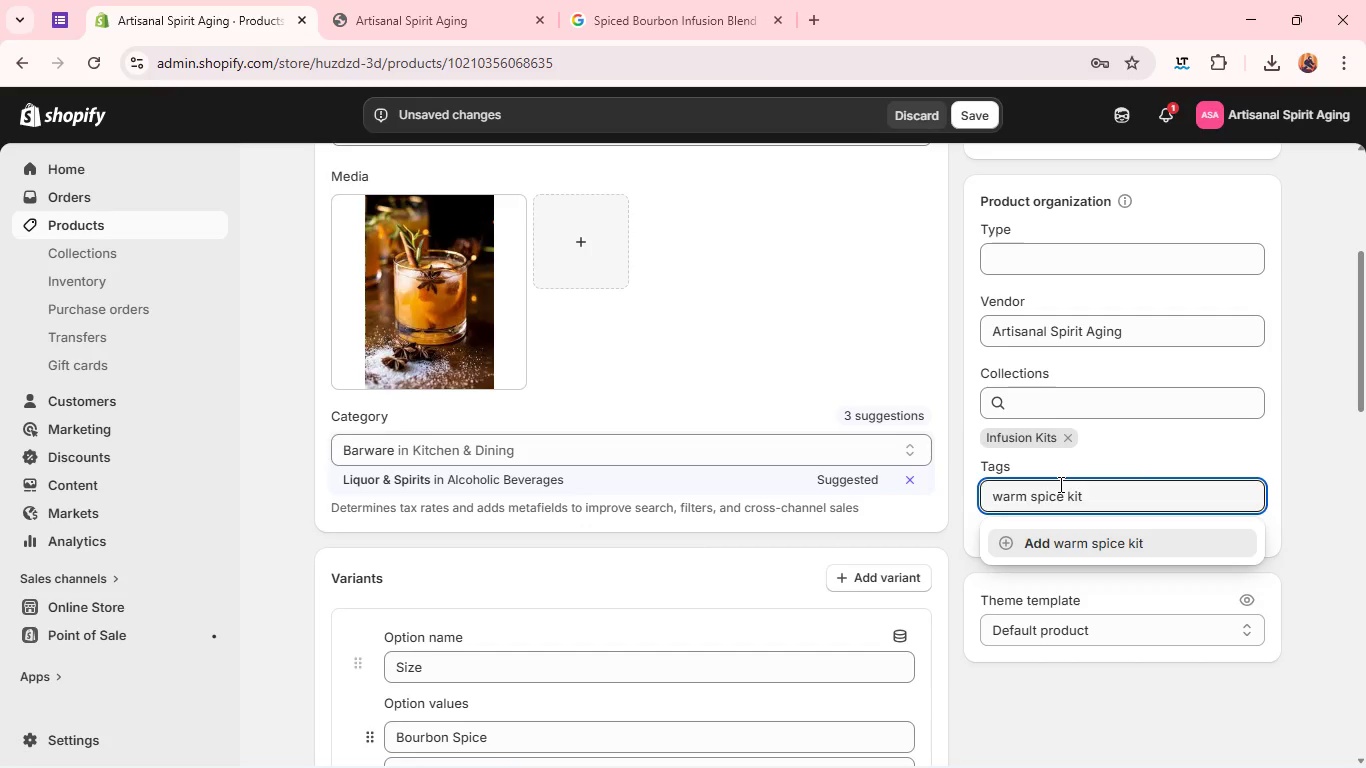 
key(Enter)
 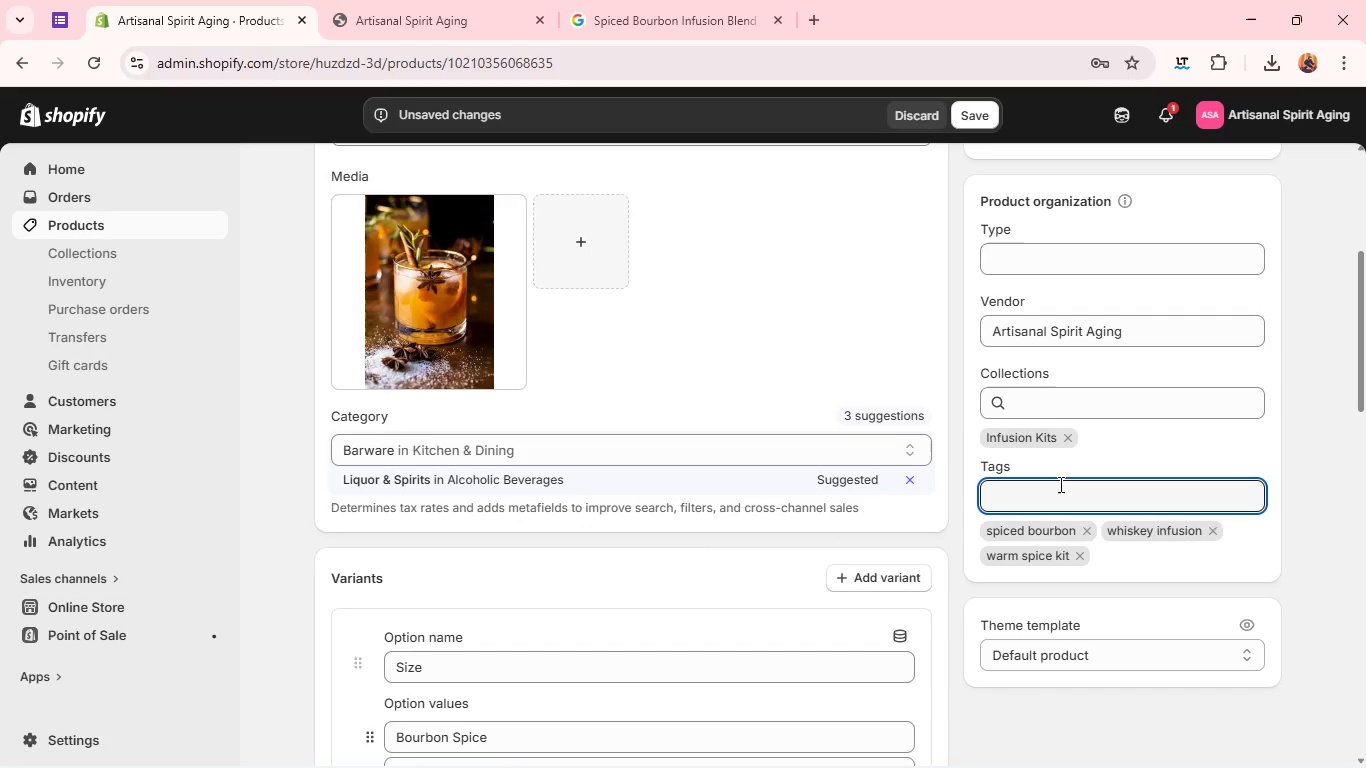 
type(craft flavot)
key(Backspace)
type(ring )
 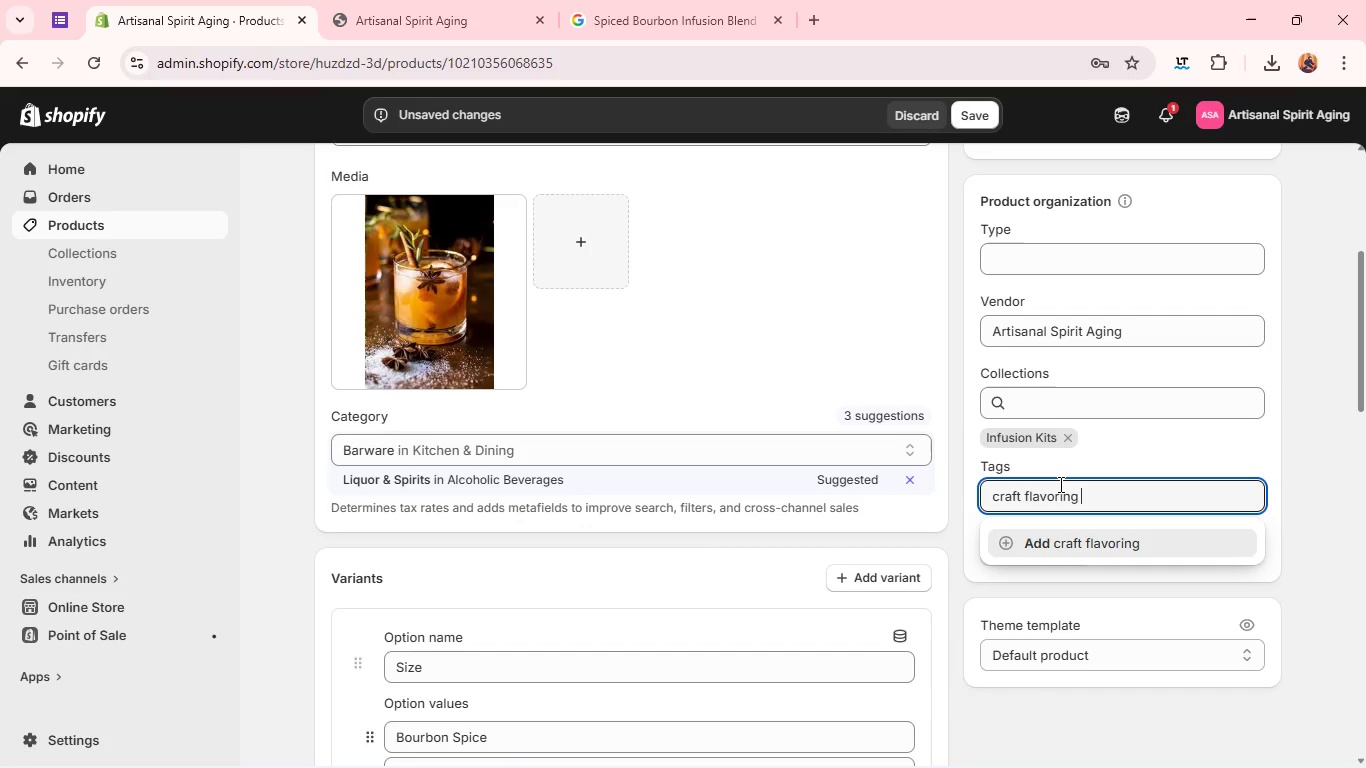 
key(Enter)
 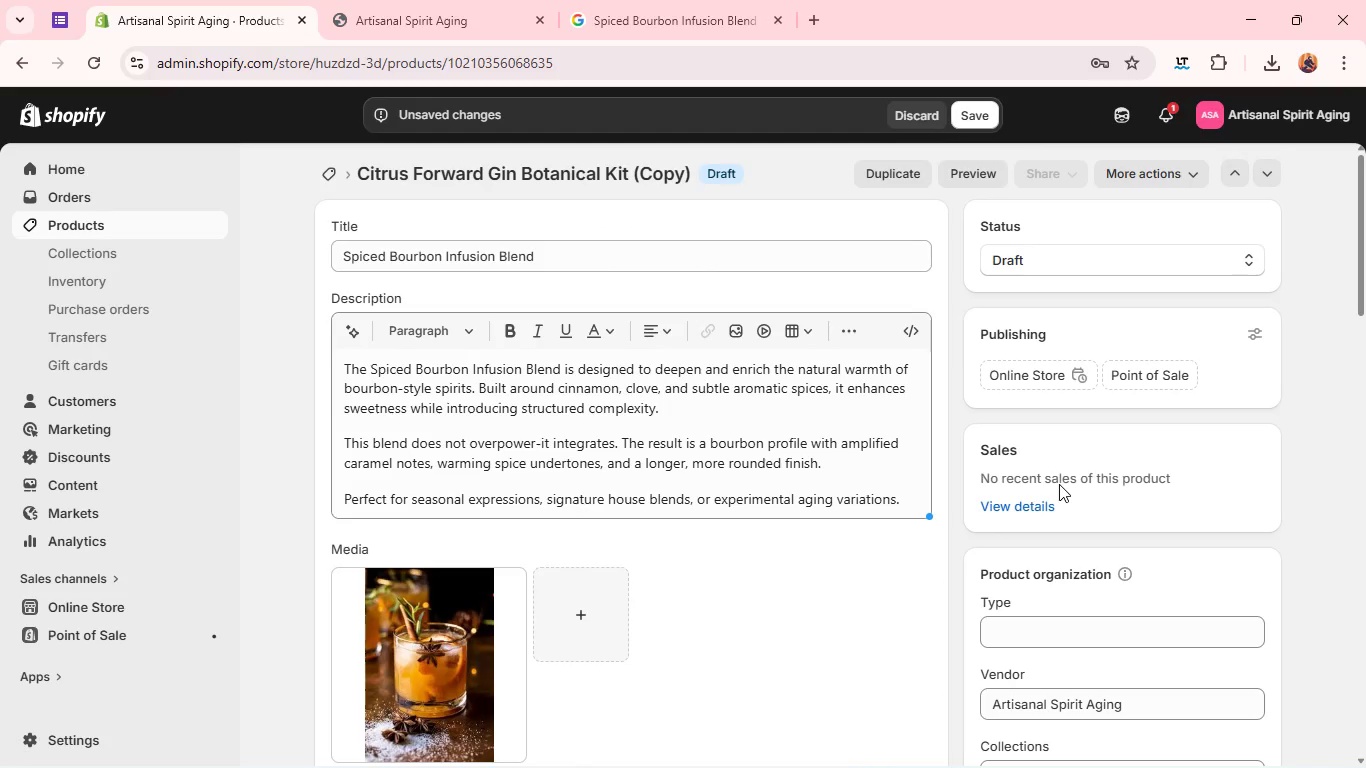 
wait(5.52)
 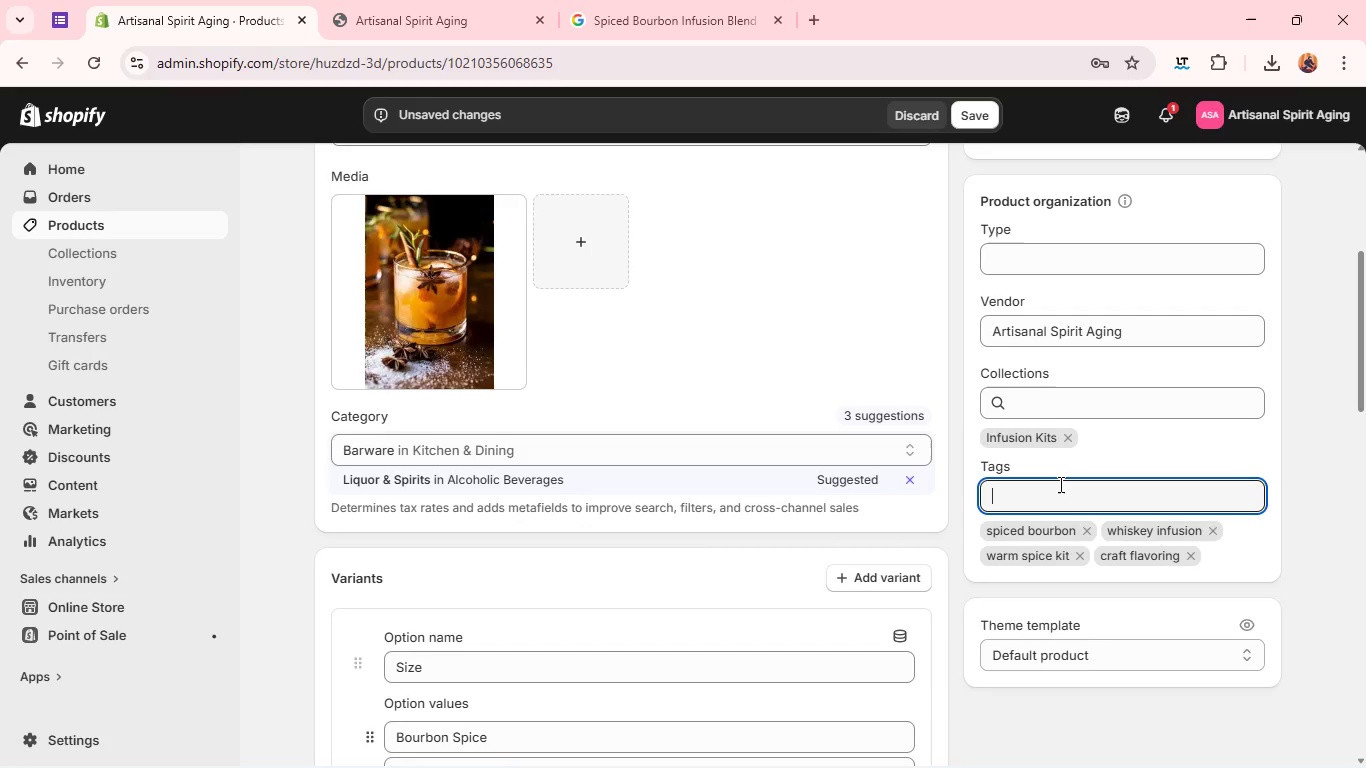 
left_click([1045, 260])
 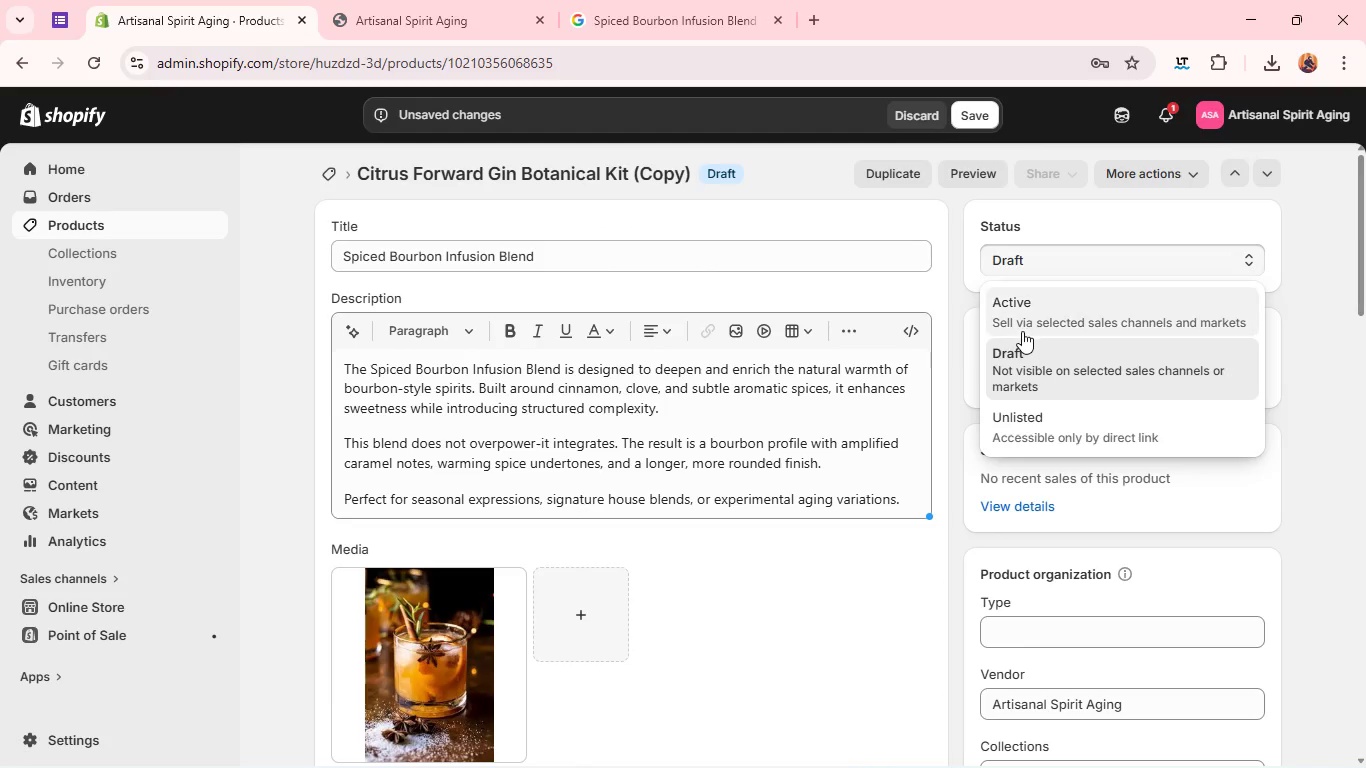 
left_click([1022, 331])
 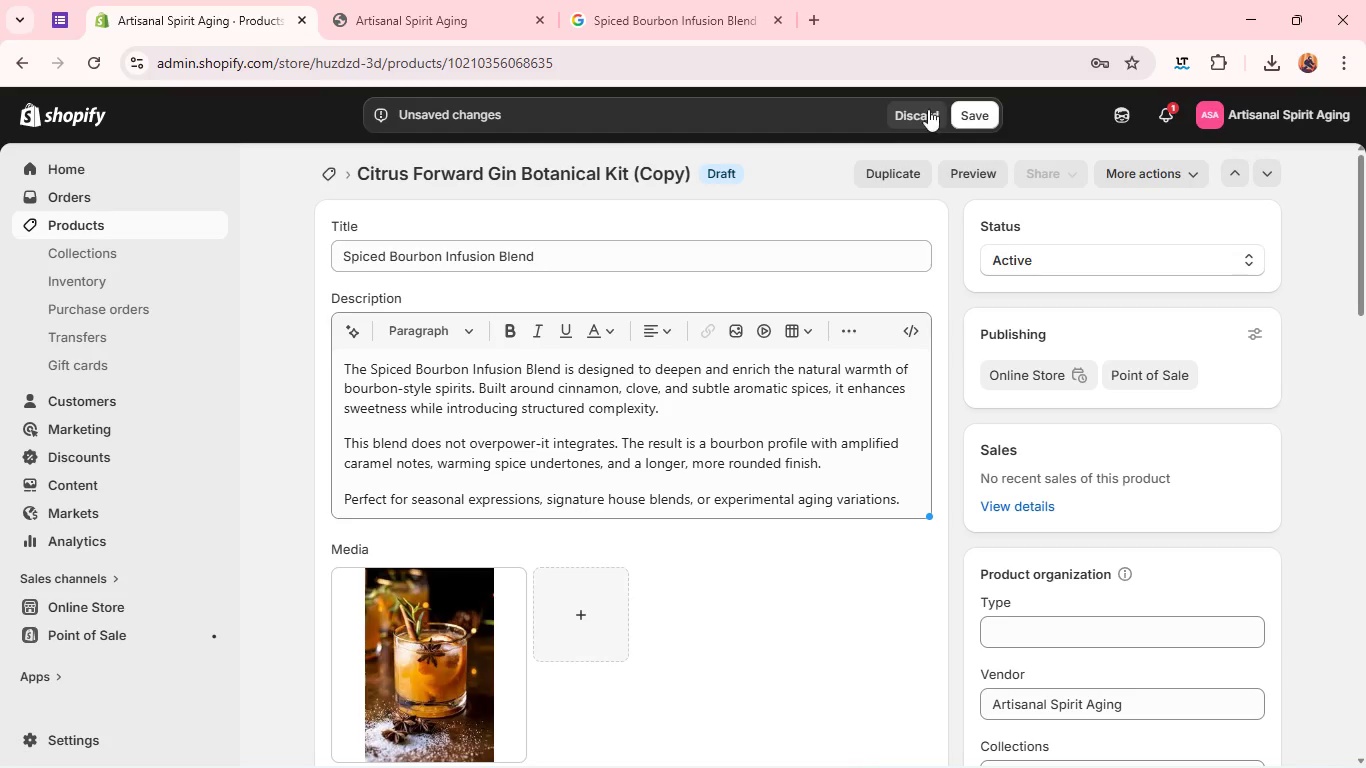 
left_click([970, 112])
 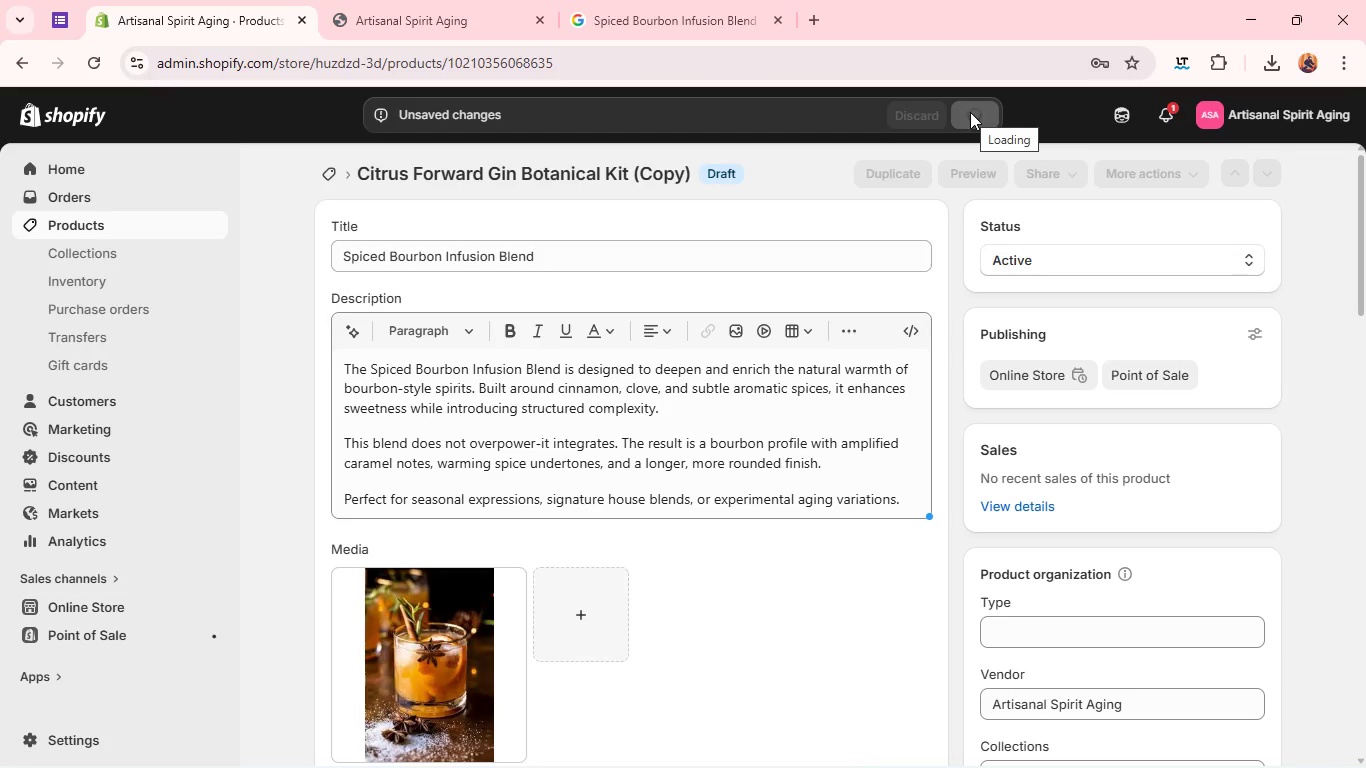 
wait(10.44)
 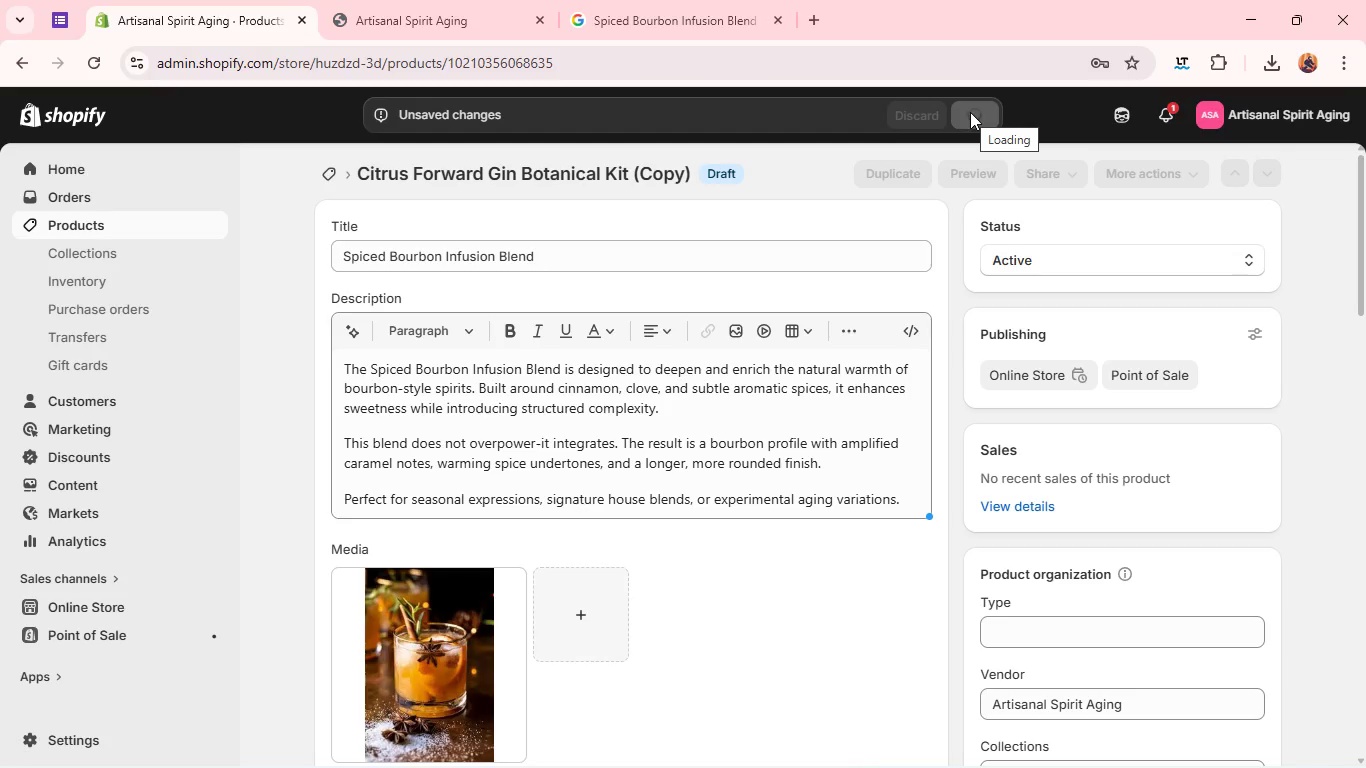 
mouse_move([964, 141])
 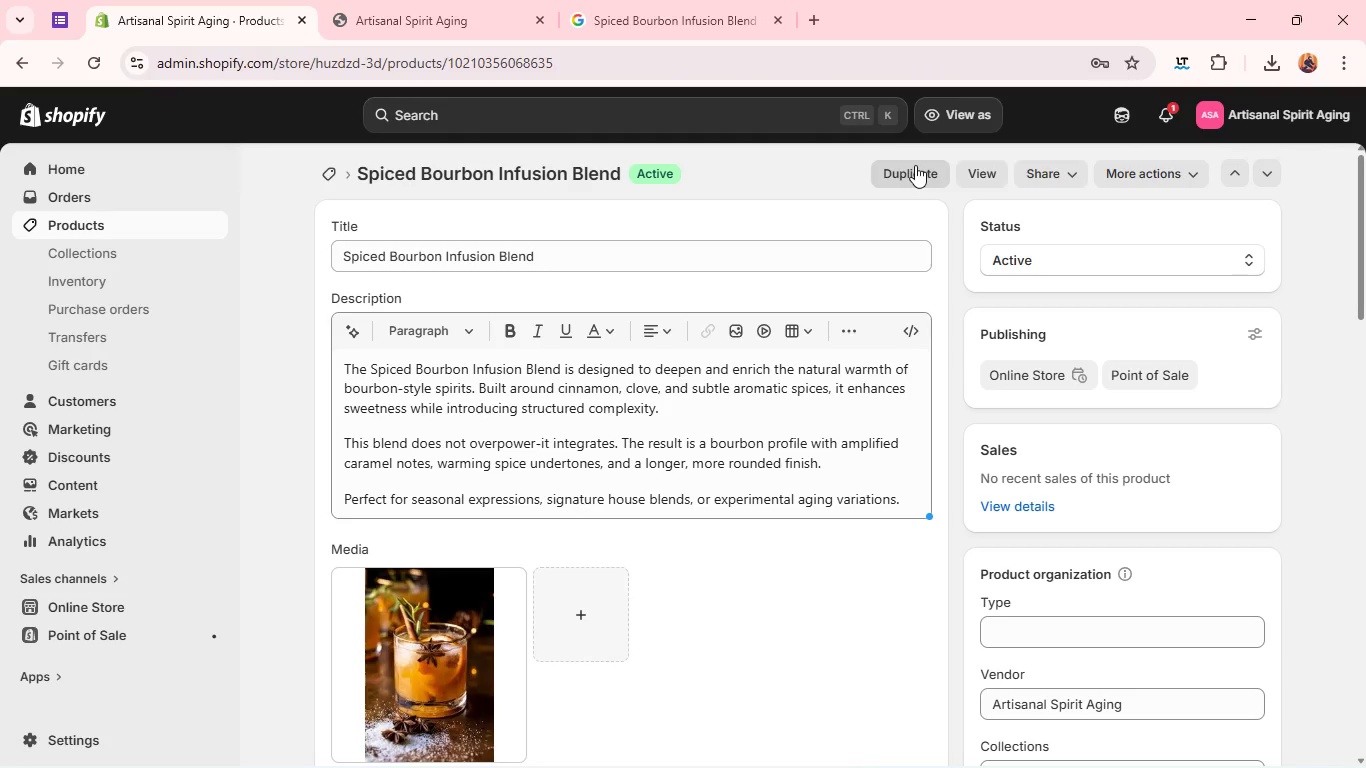 
left_click([915, 165])
 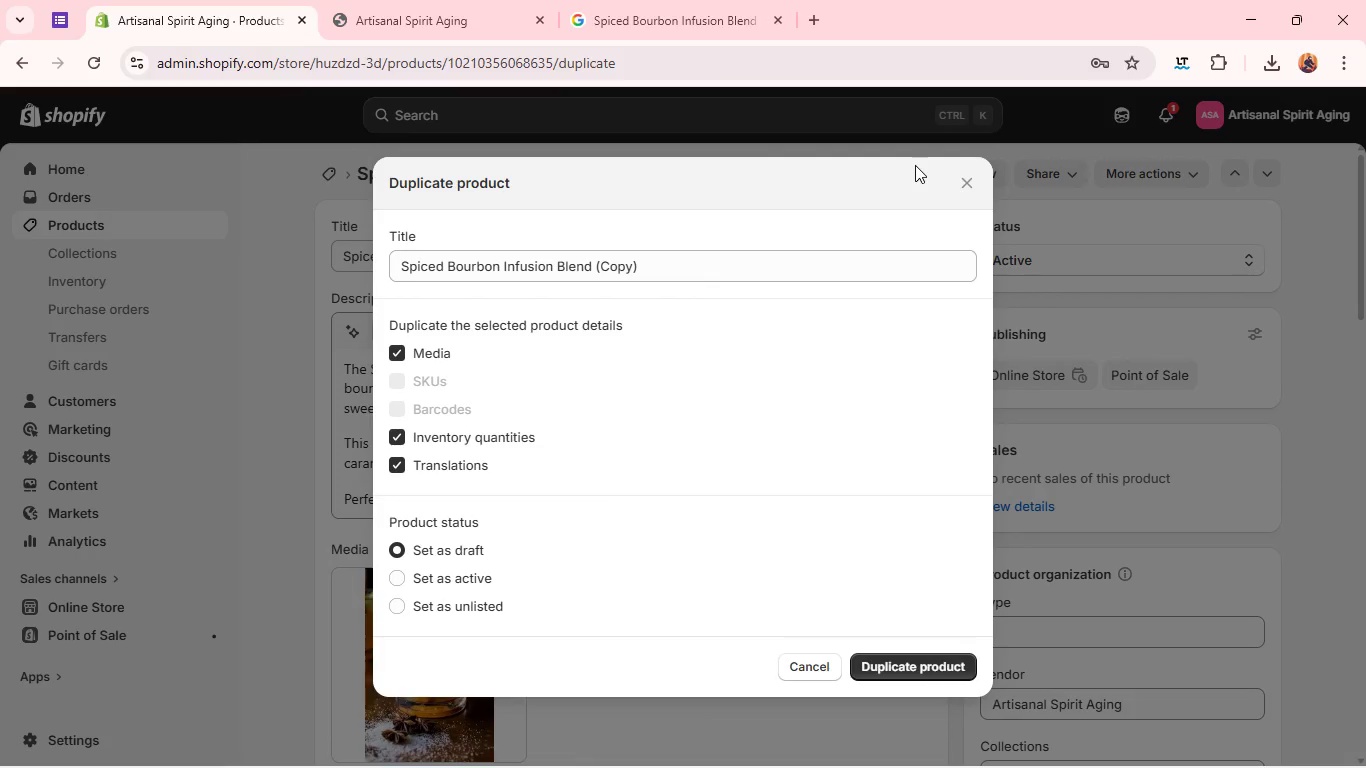 
wait(9.7)
 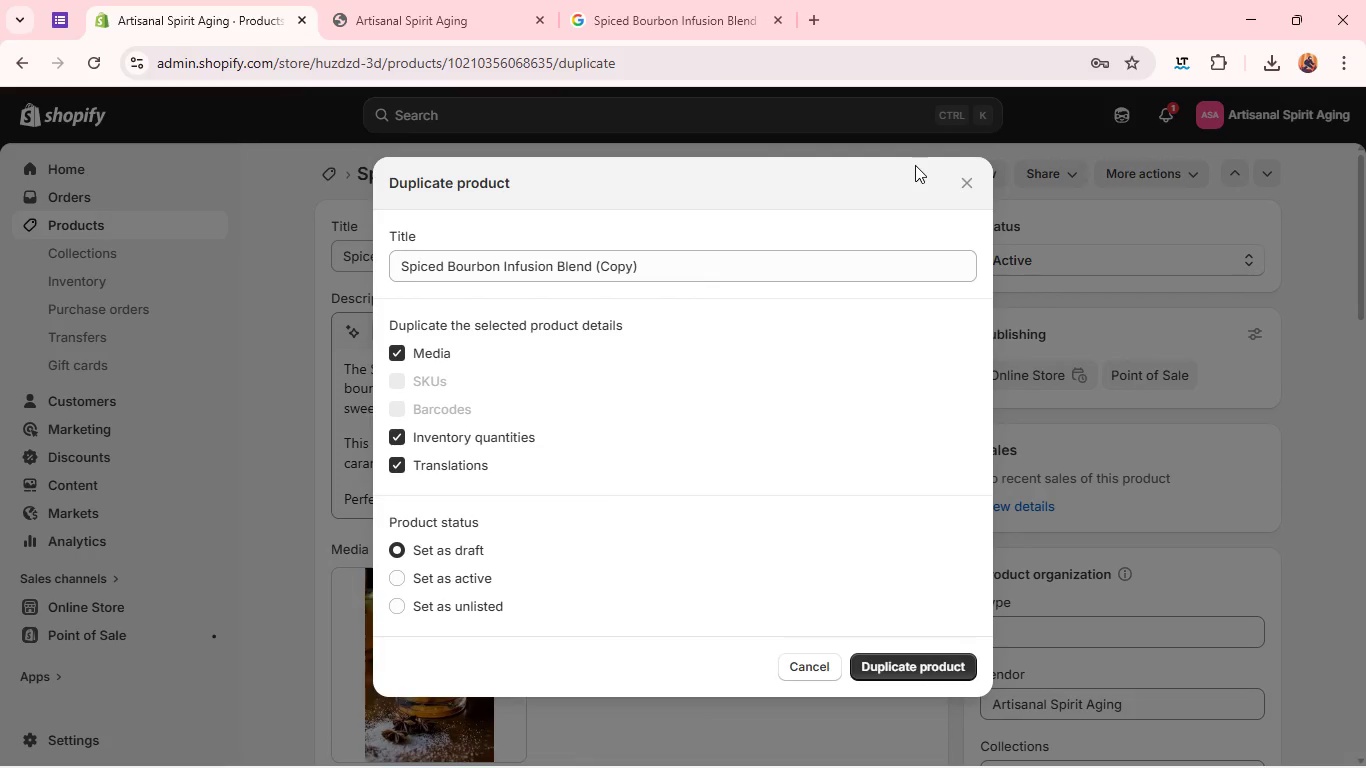 
left_click([961, 674])
 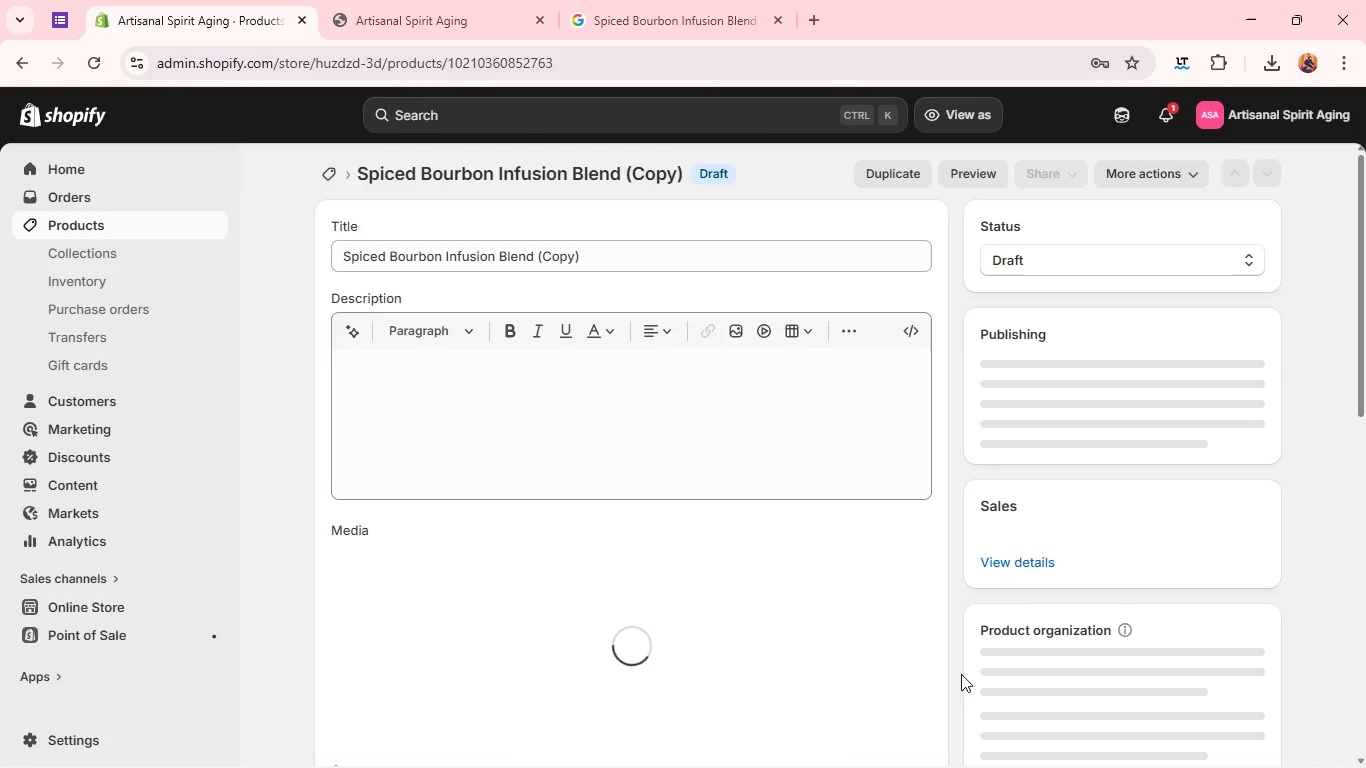 
wait(11.84)
 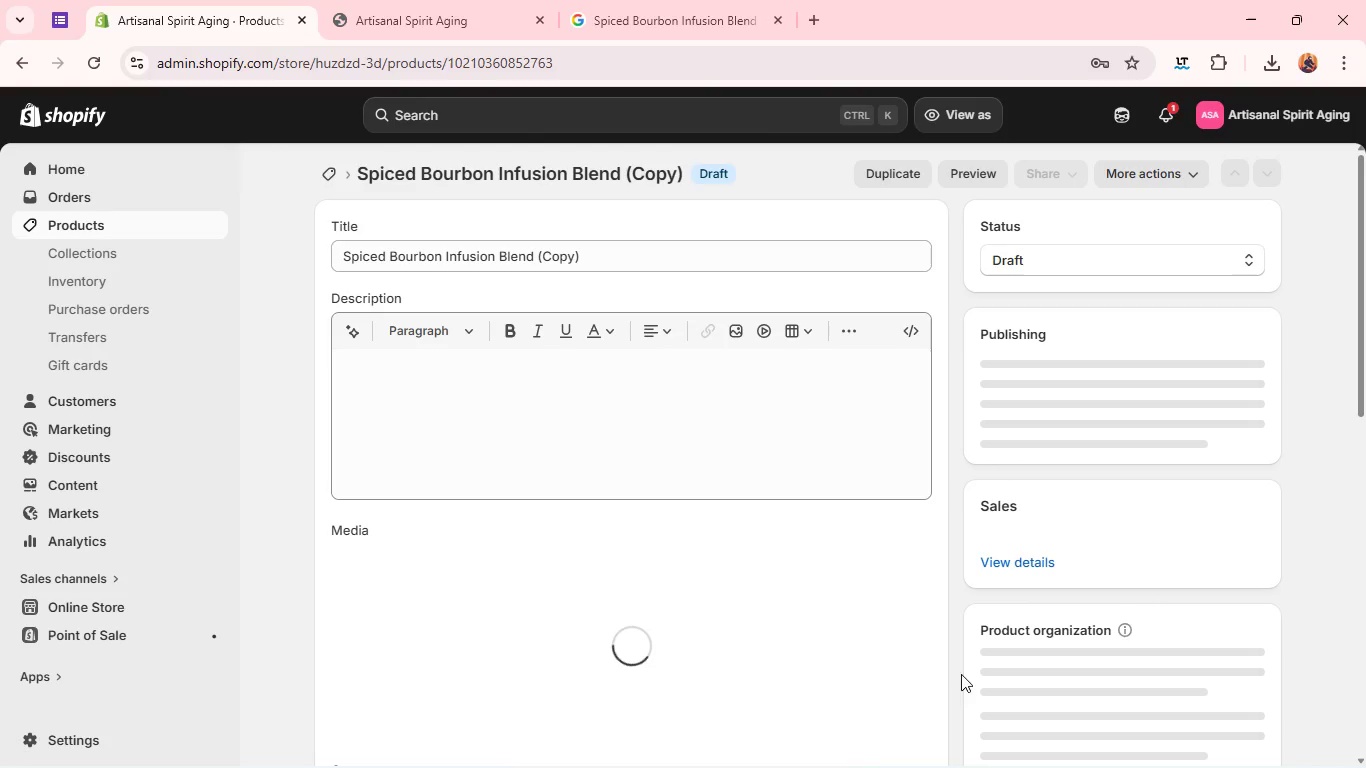 
left_click([472, 240])
 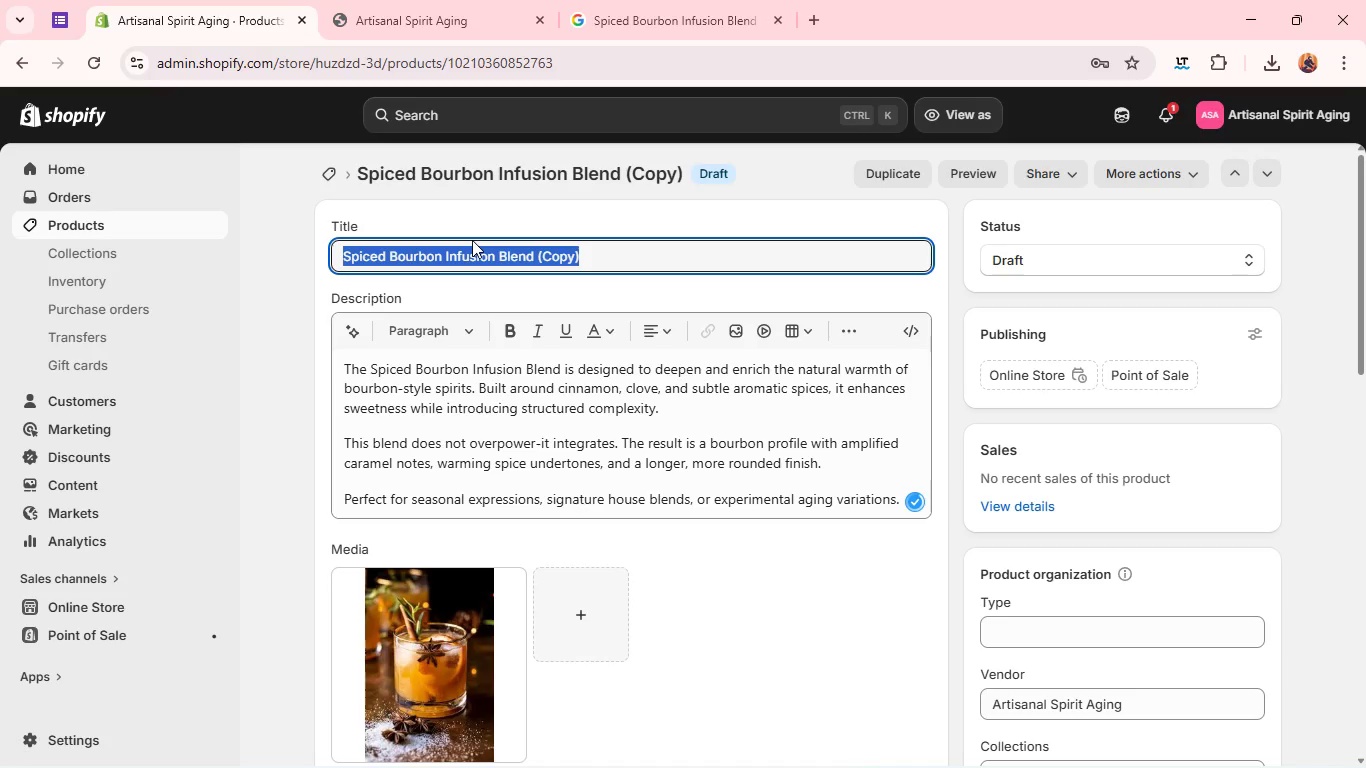 
key(Control+ControlLeft)
 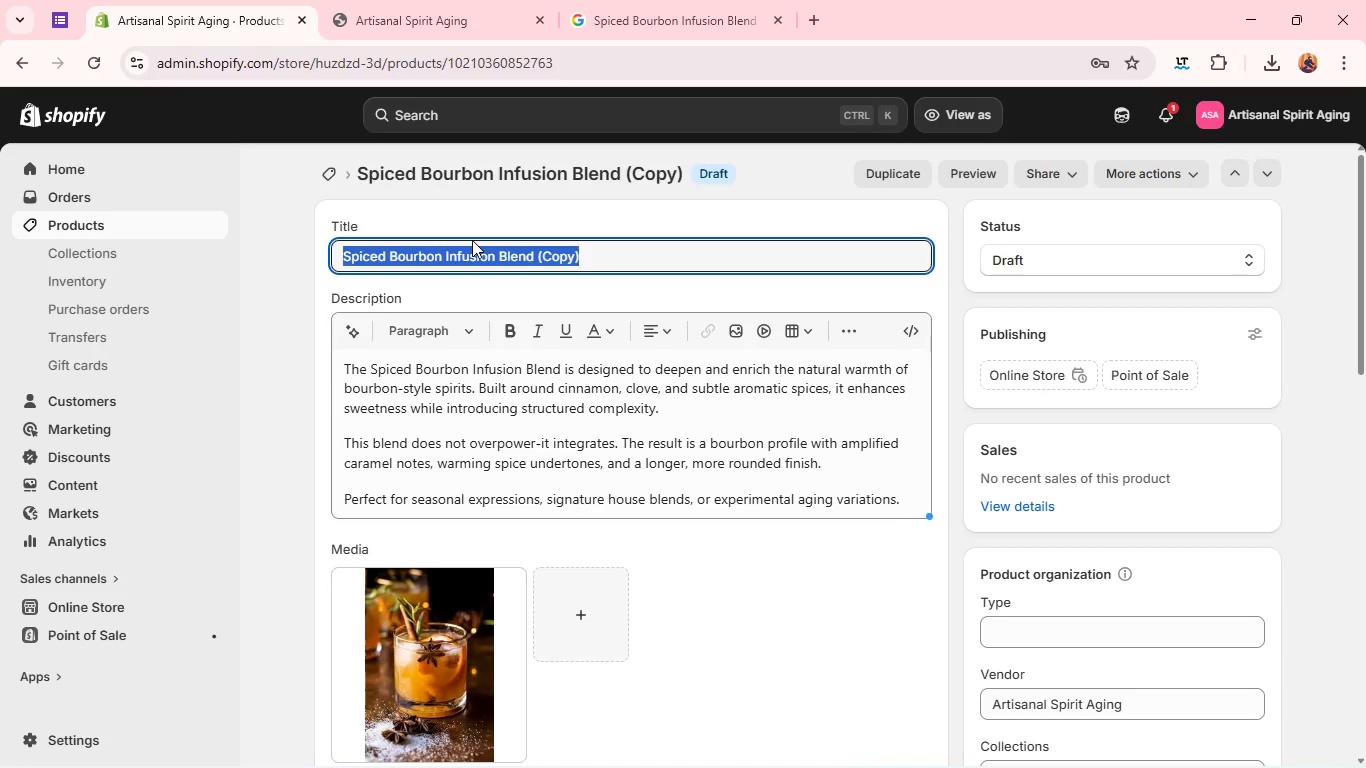 
key(Backspace)
 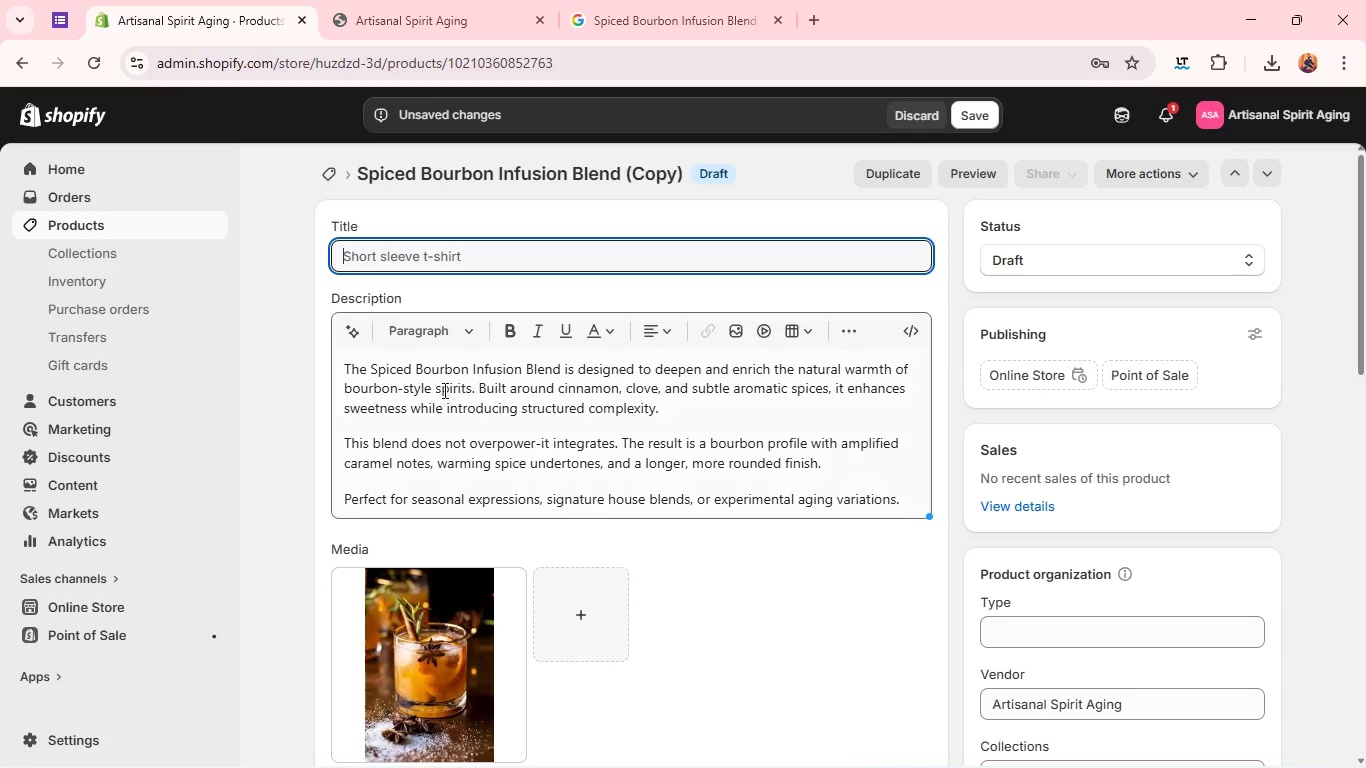 
left_click([443, 390])
 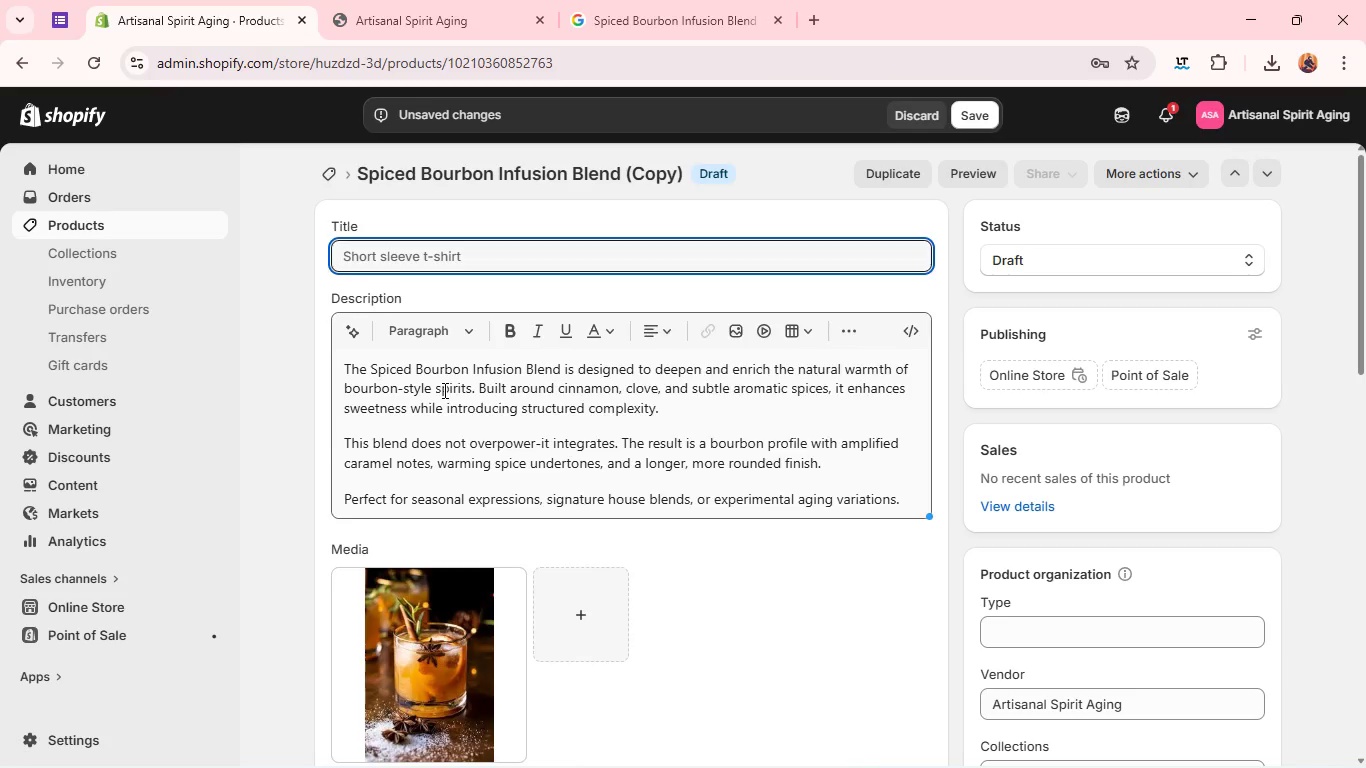 
key(Control+A)
 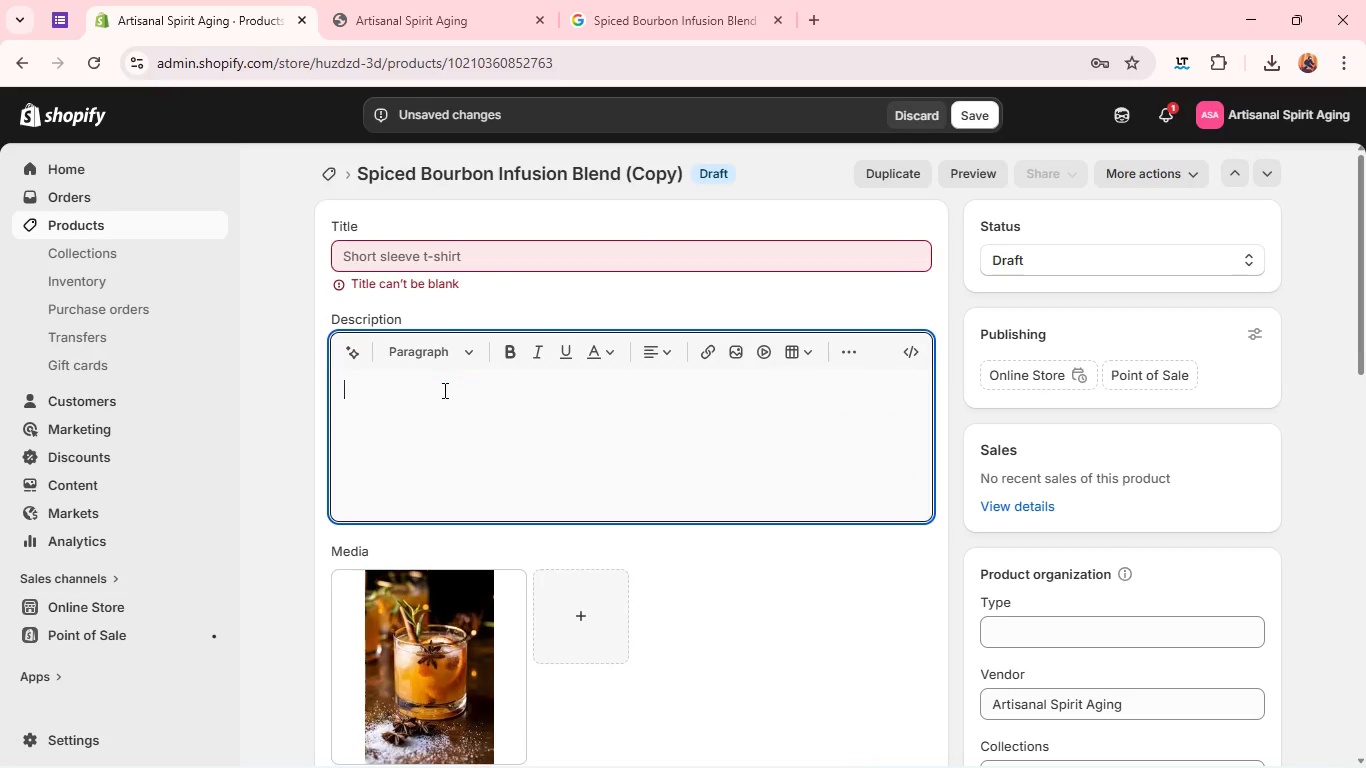 
key(Backspace)
 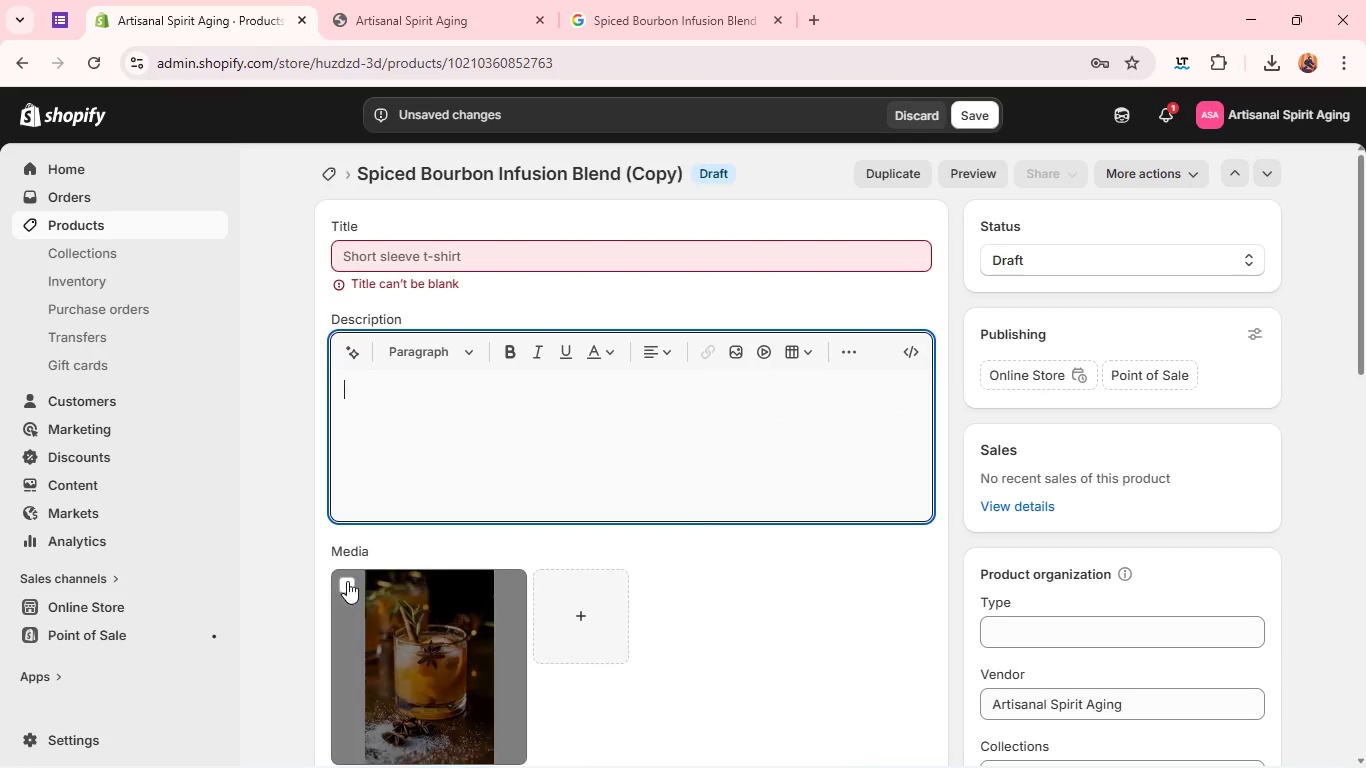 
left_click([347, 581])
 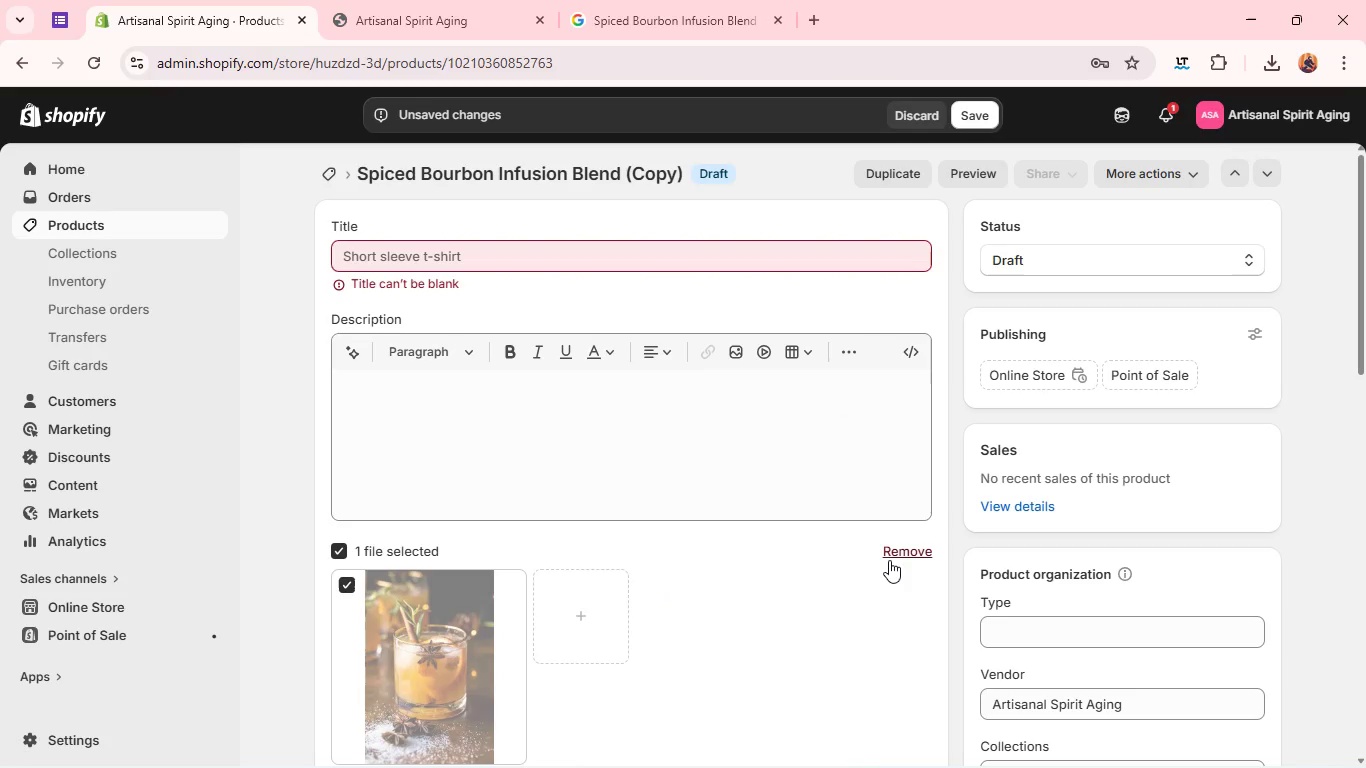 
left_click([896, 552])
 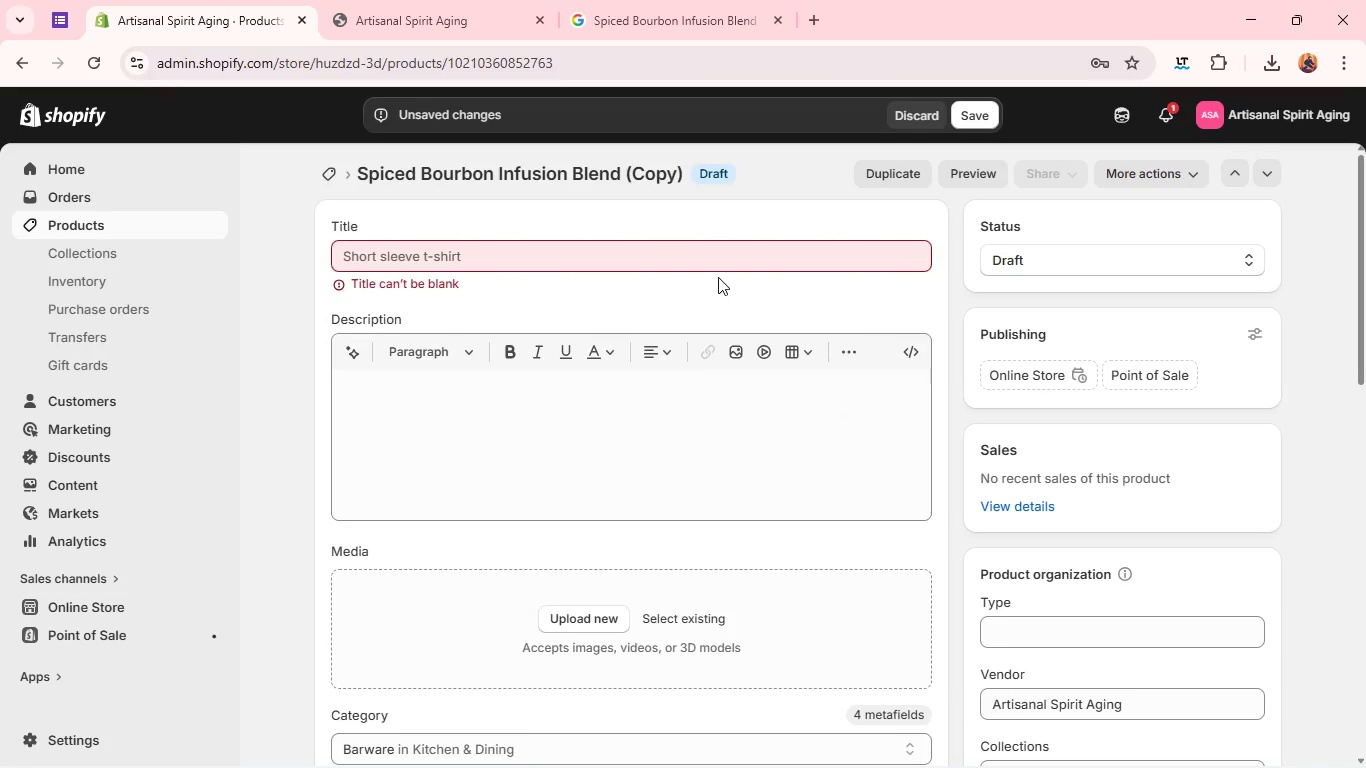 
left_click([701, 261])
 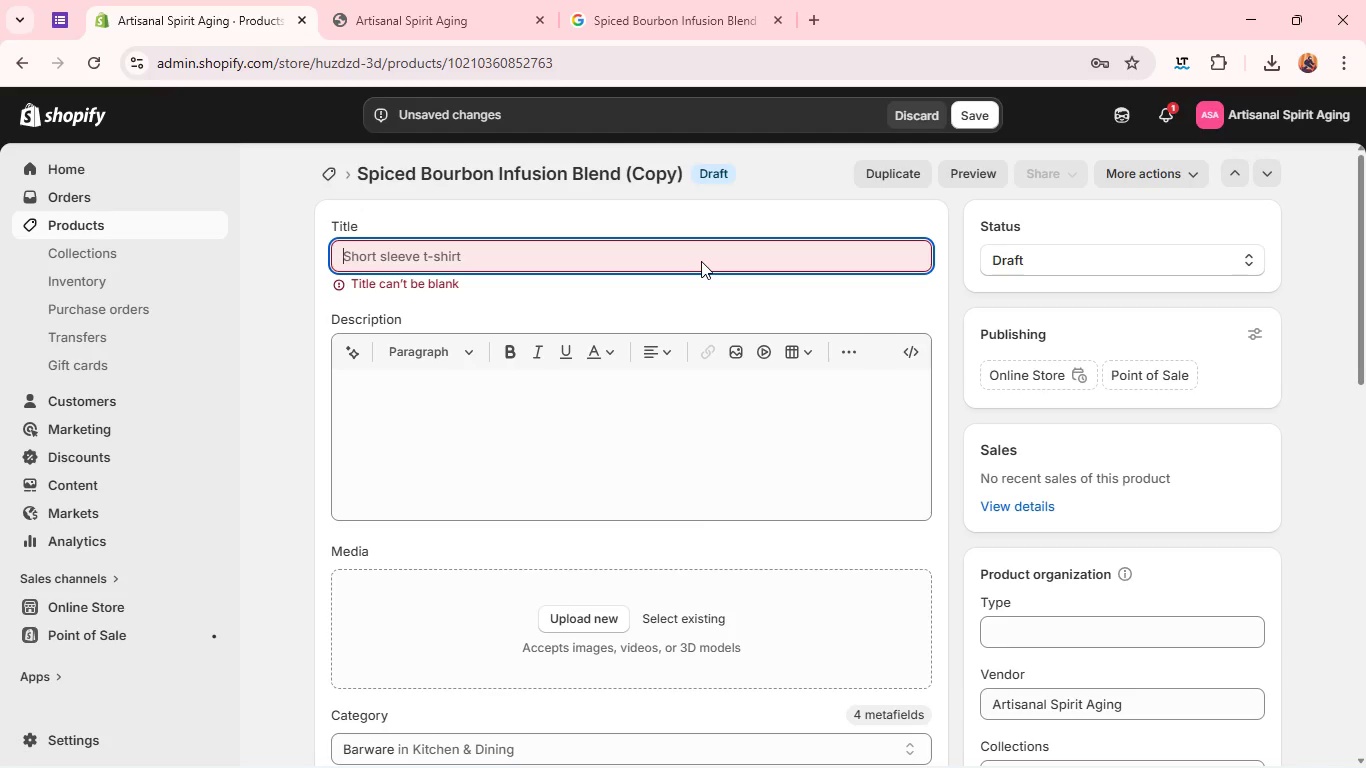 
left_click([701, 261])
 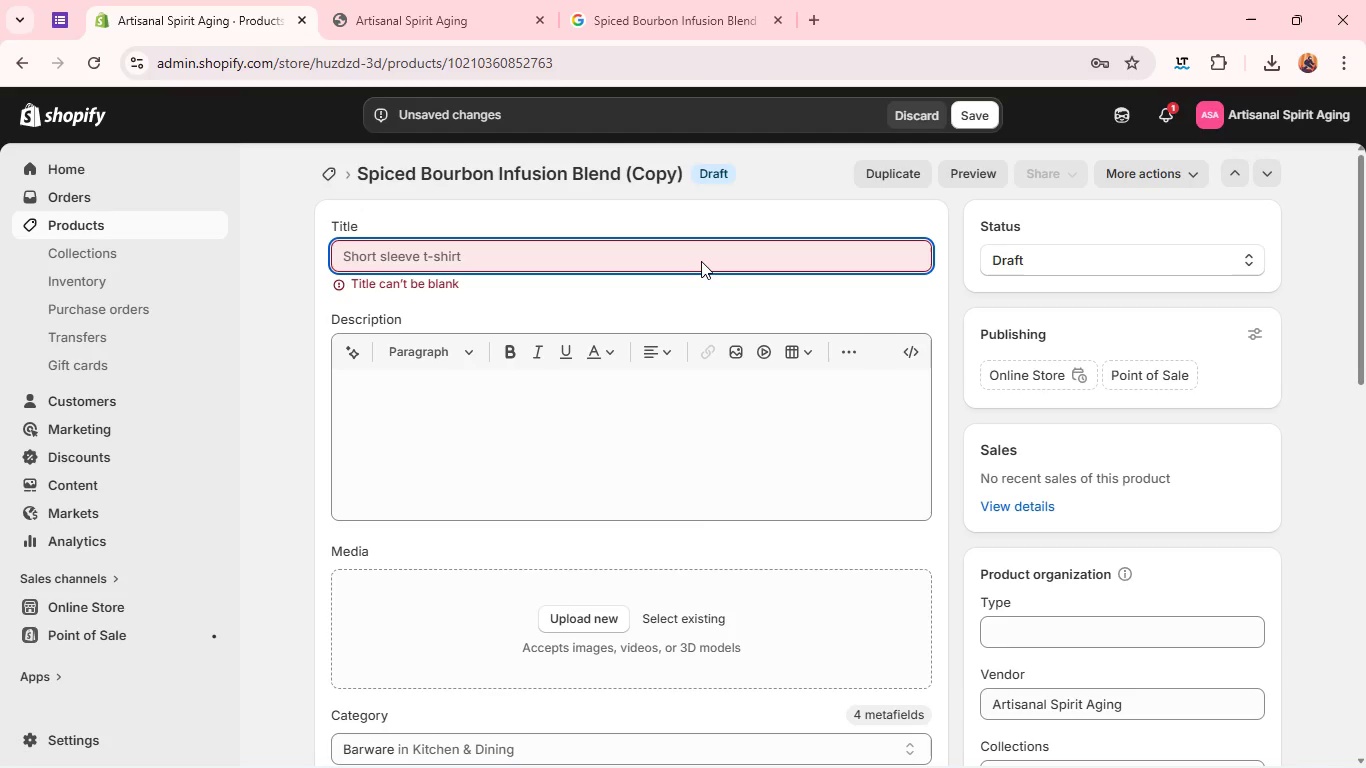 
type(Experimental Botanicals Infusion Kit )
 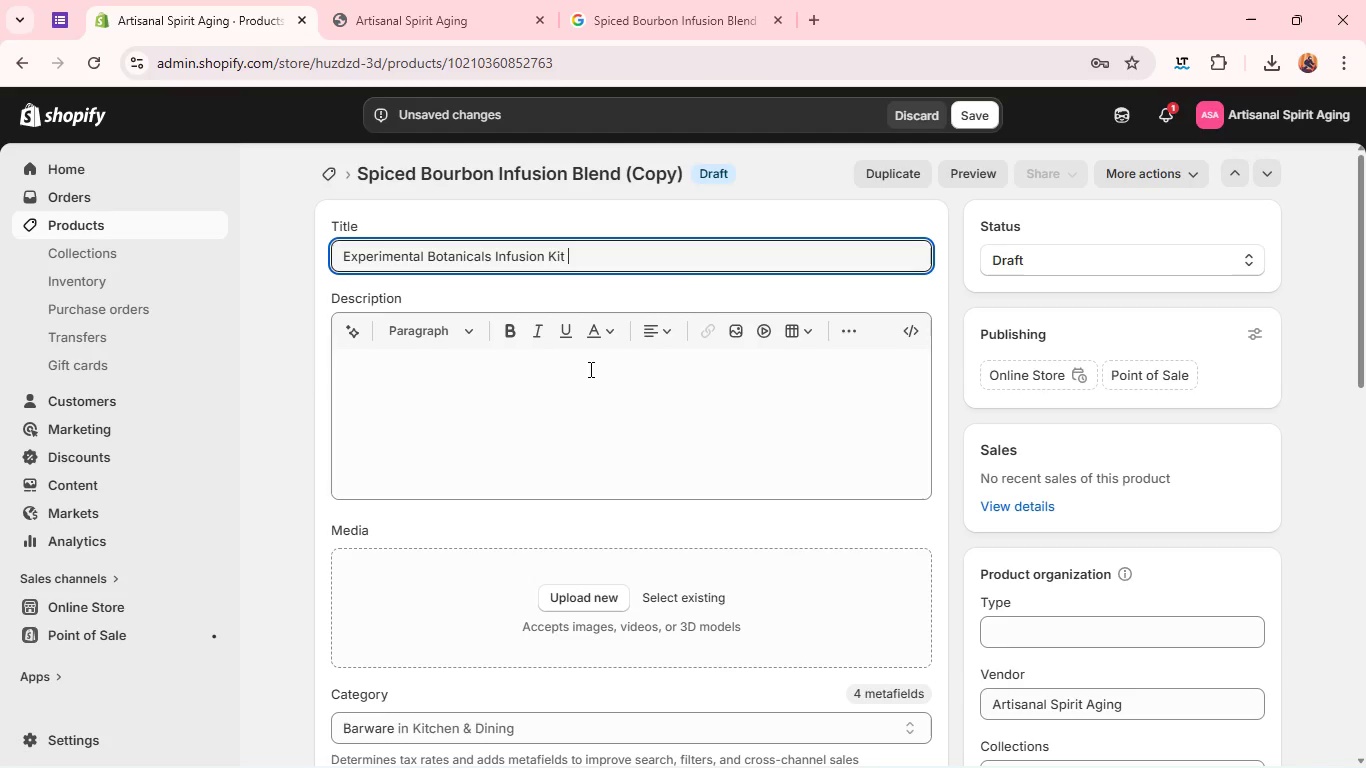 
left_click([581, 384])
 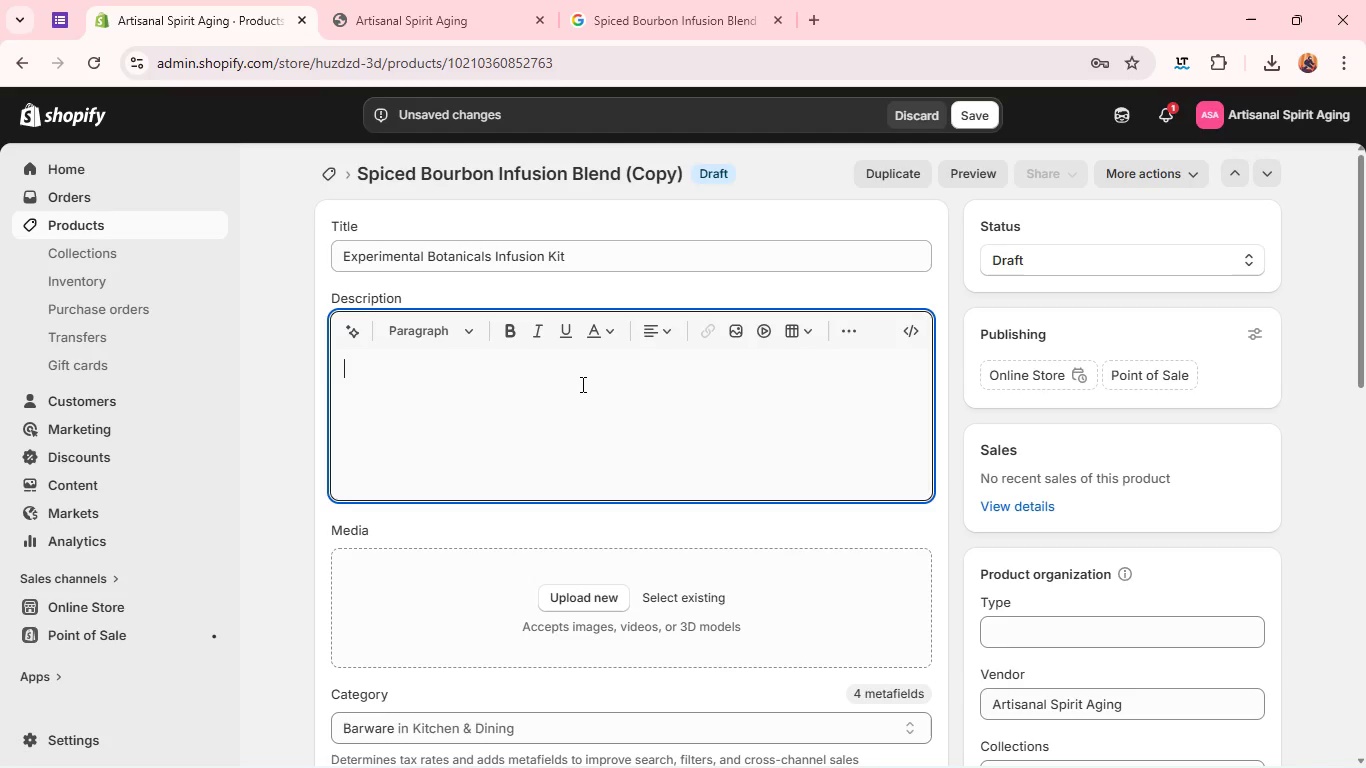 
left_click([581, 384])
 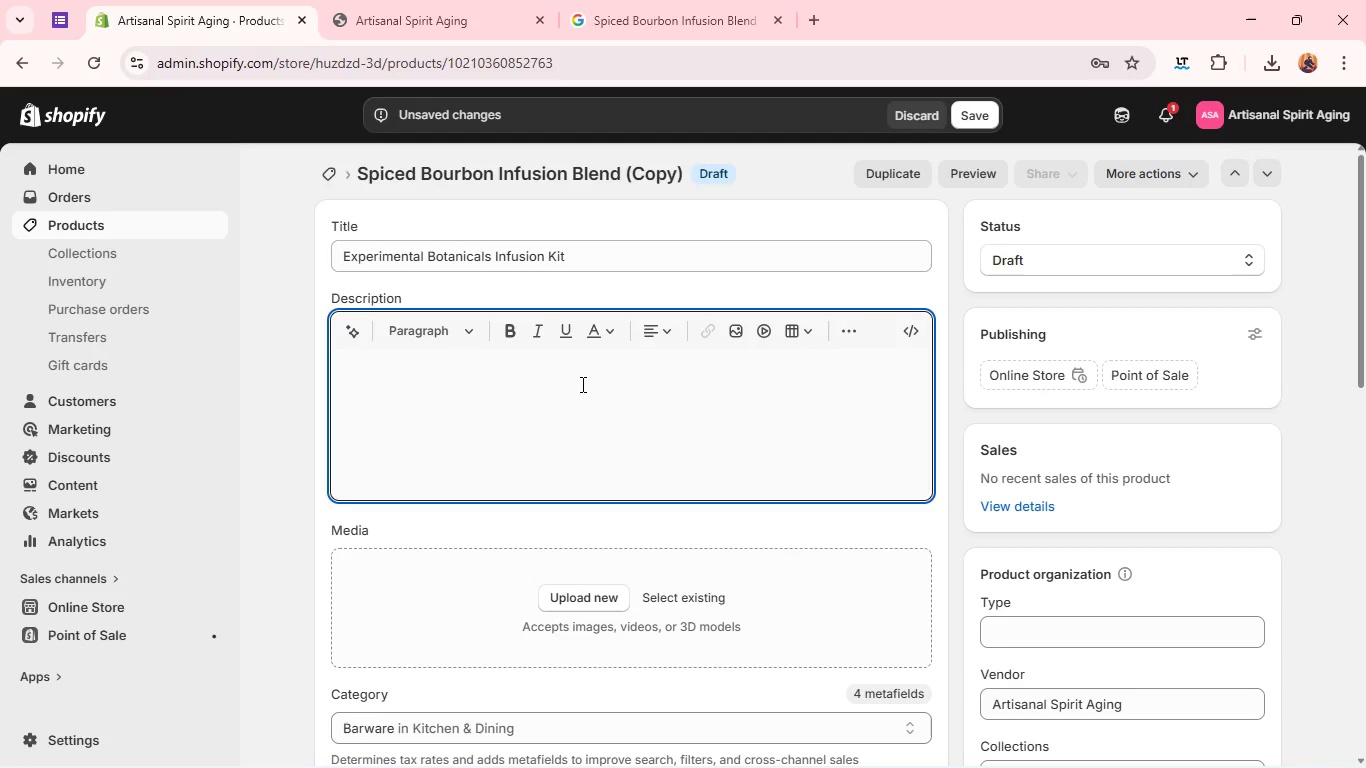 
wait(17.95)
 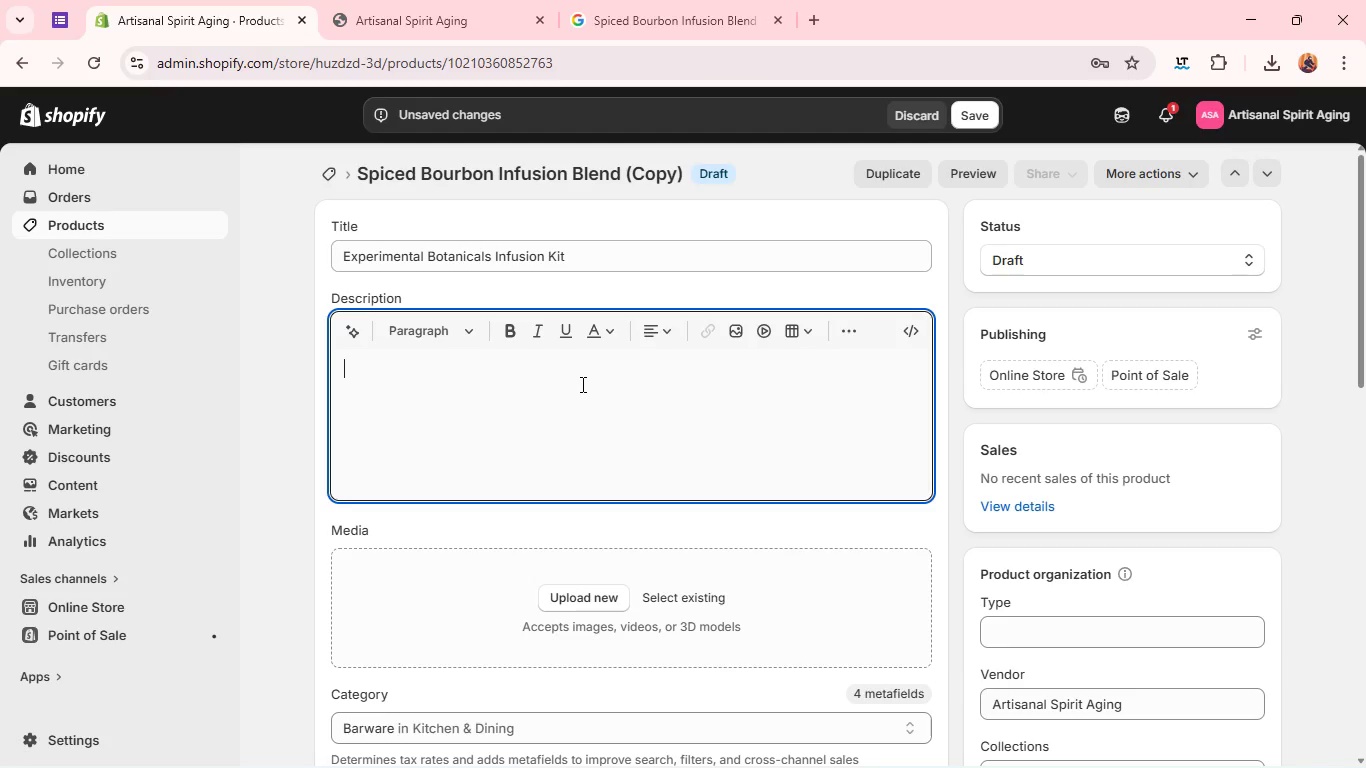 
type(The E)
 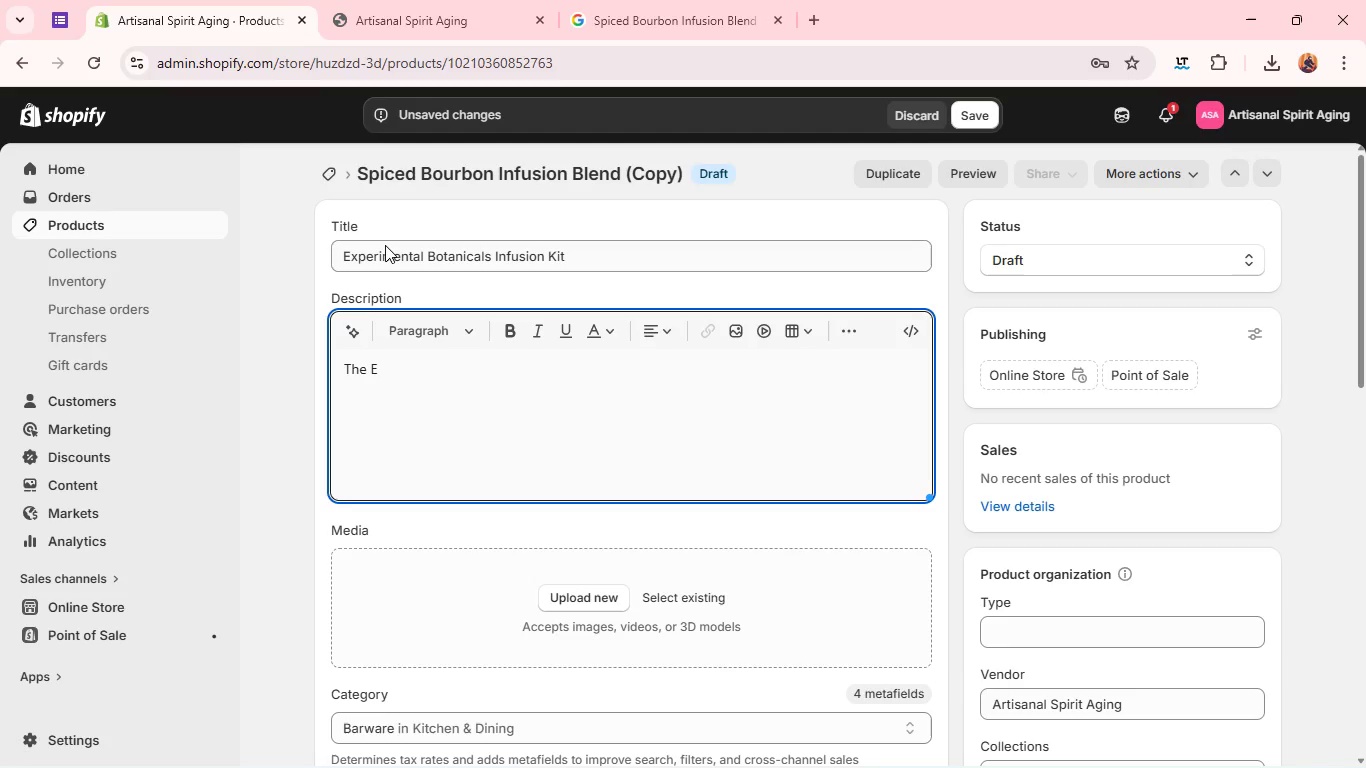 
double_click([412, 265])
 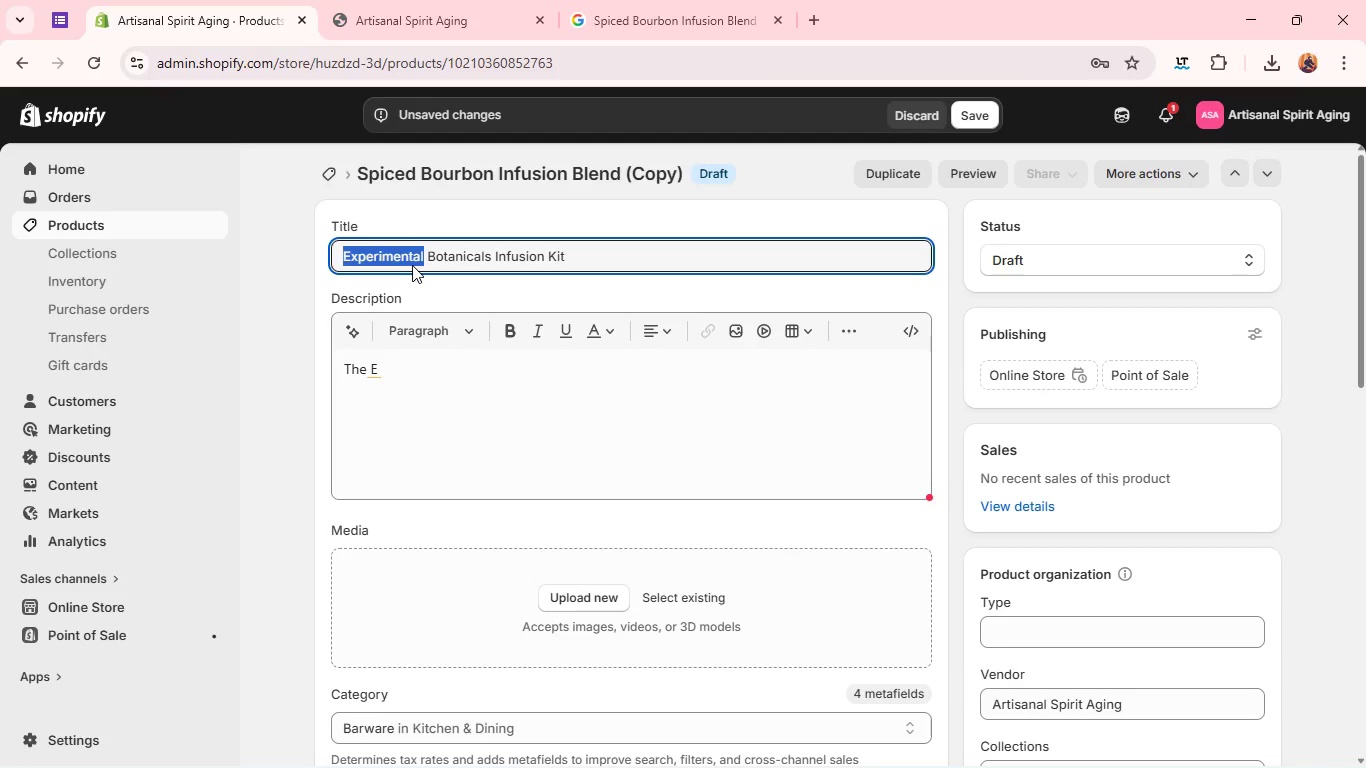 
triple_click([412, 265])
 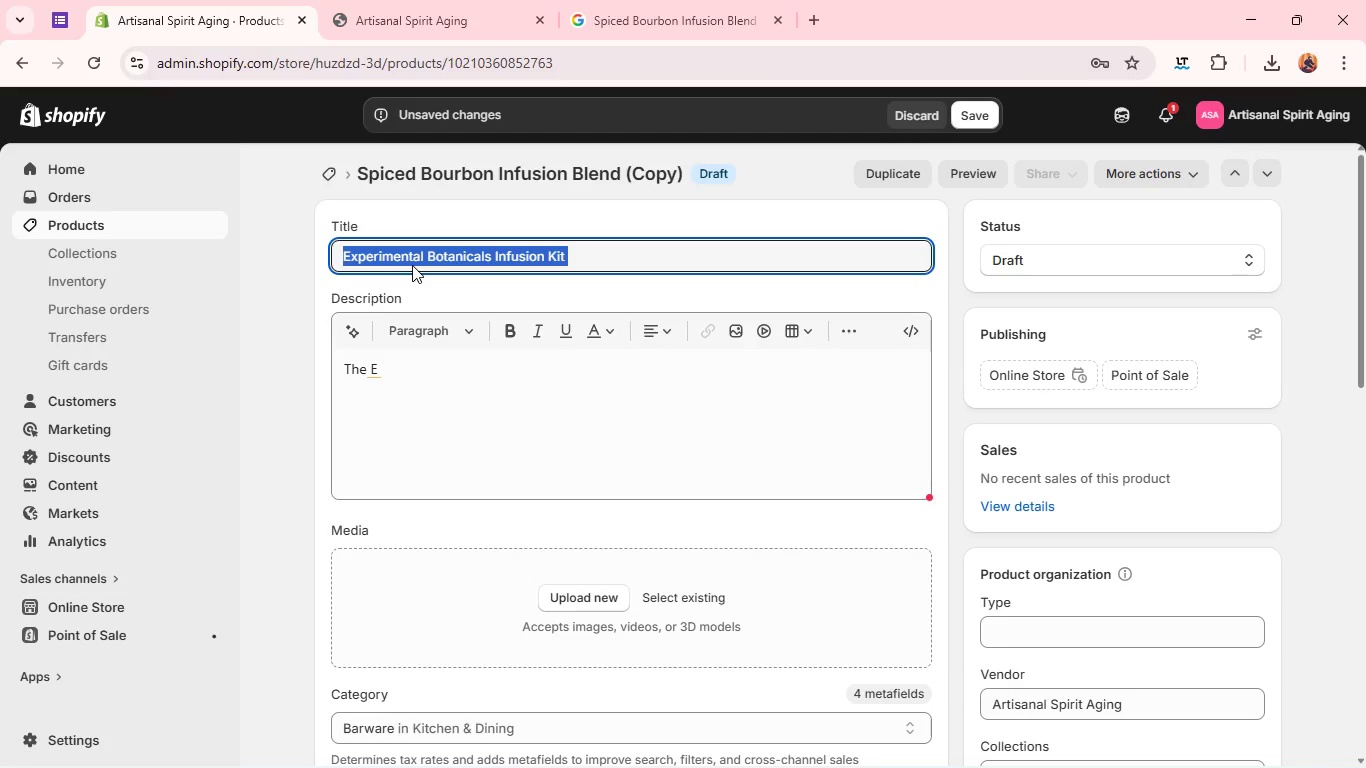 
triple_click([412, 265])
 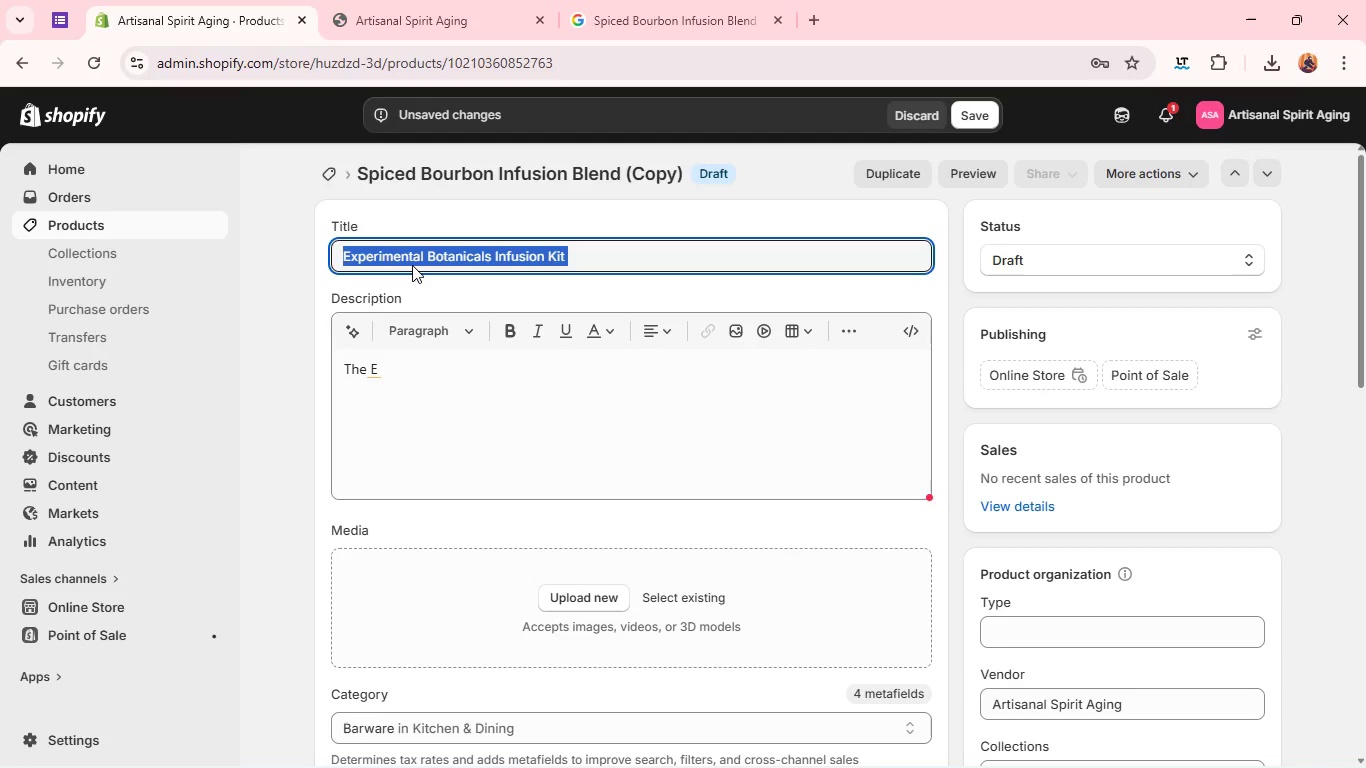 
triple_click([412, 265])
 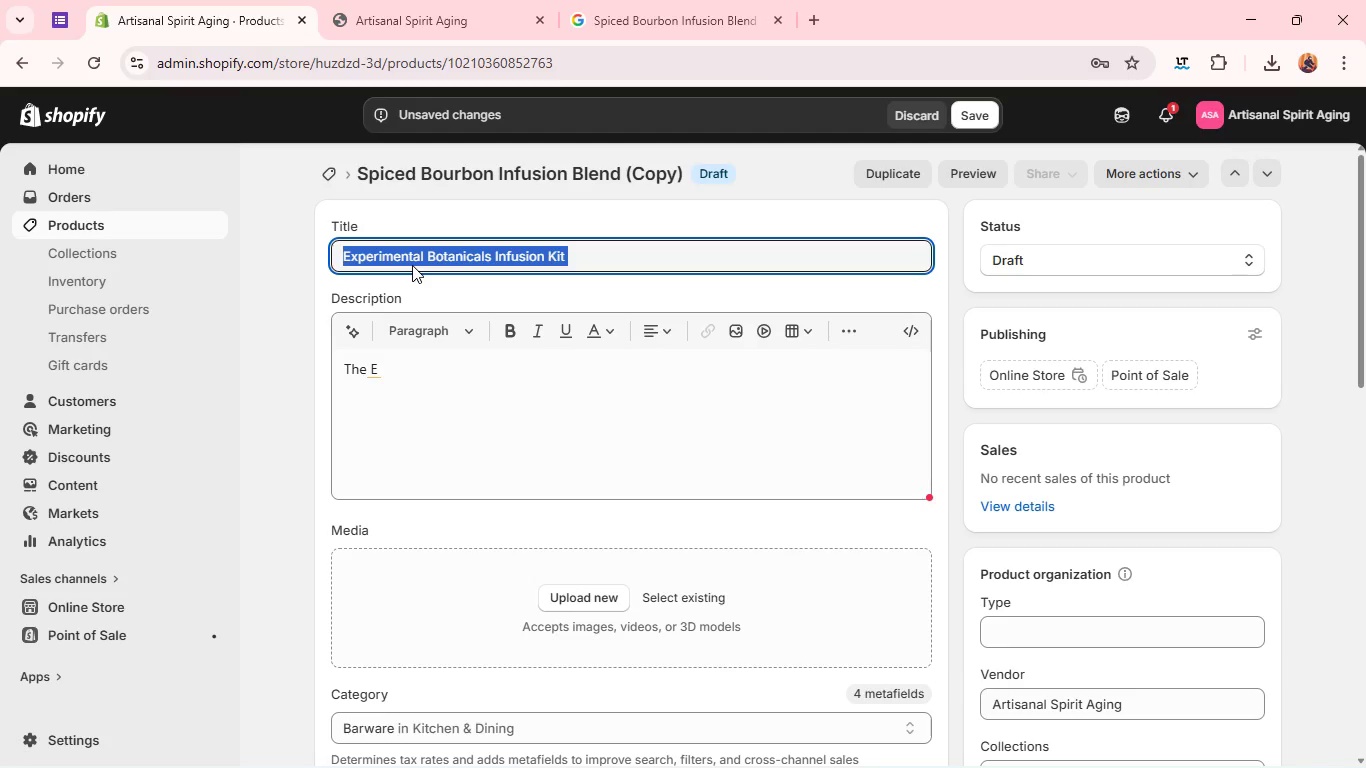 
key(Control+C)
 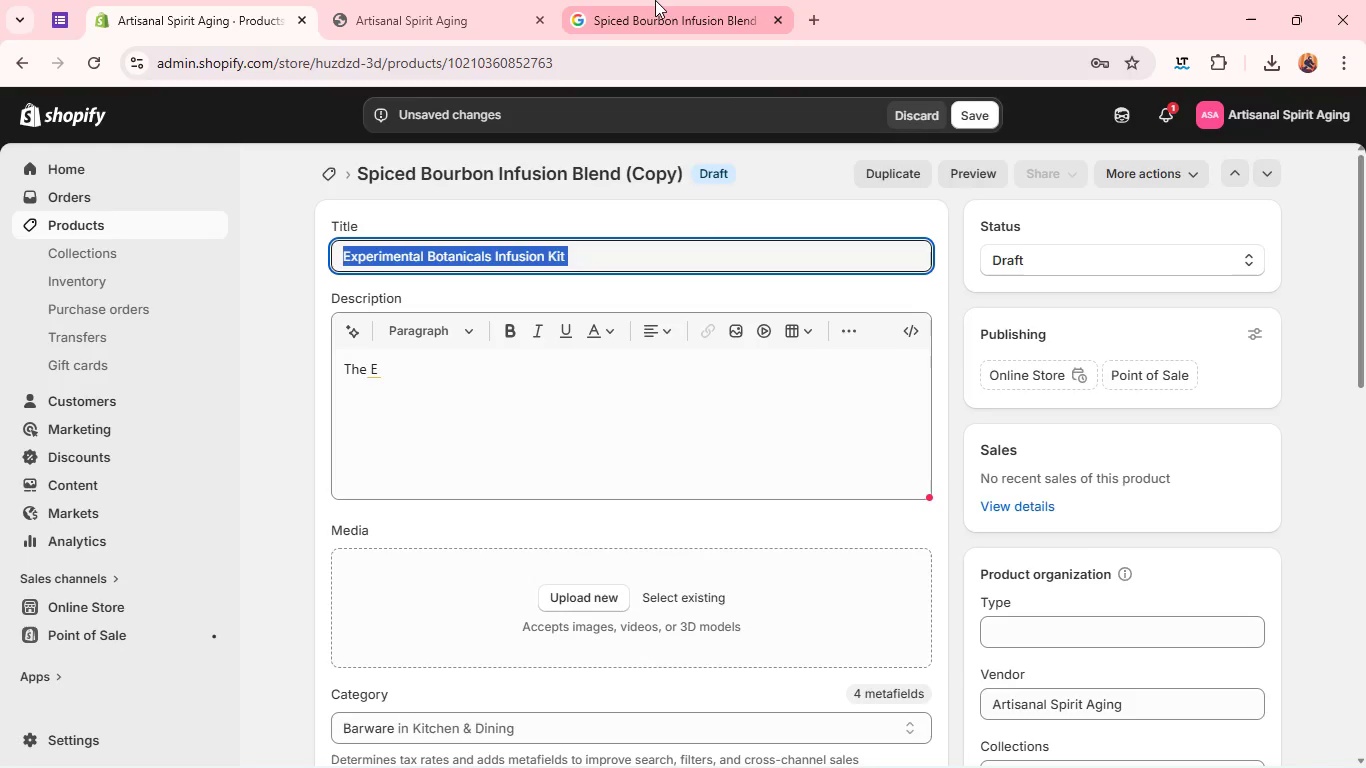 
left_click([655, 0])
 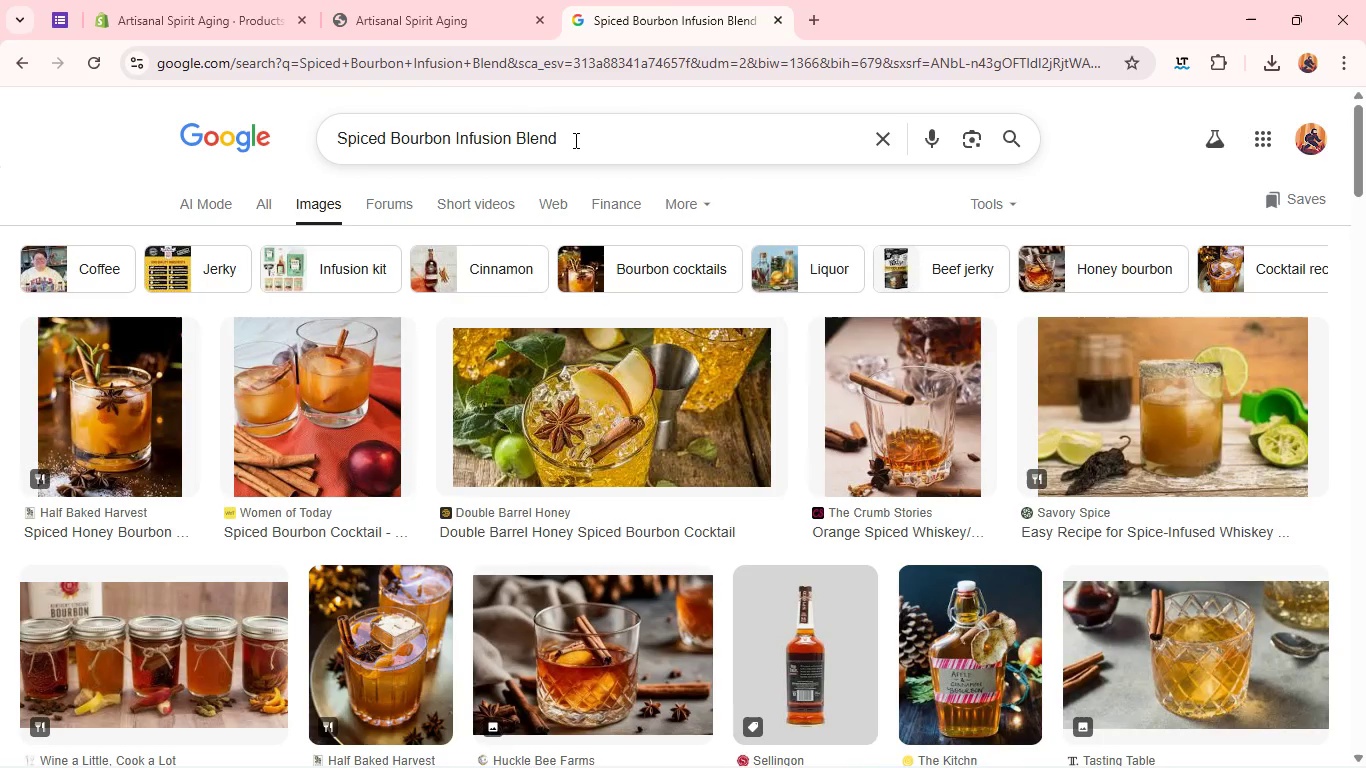 
left_click([574, 141])
 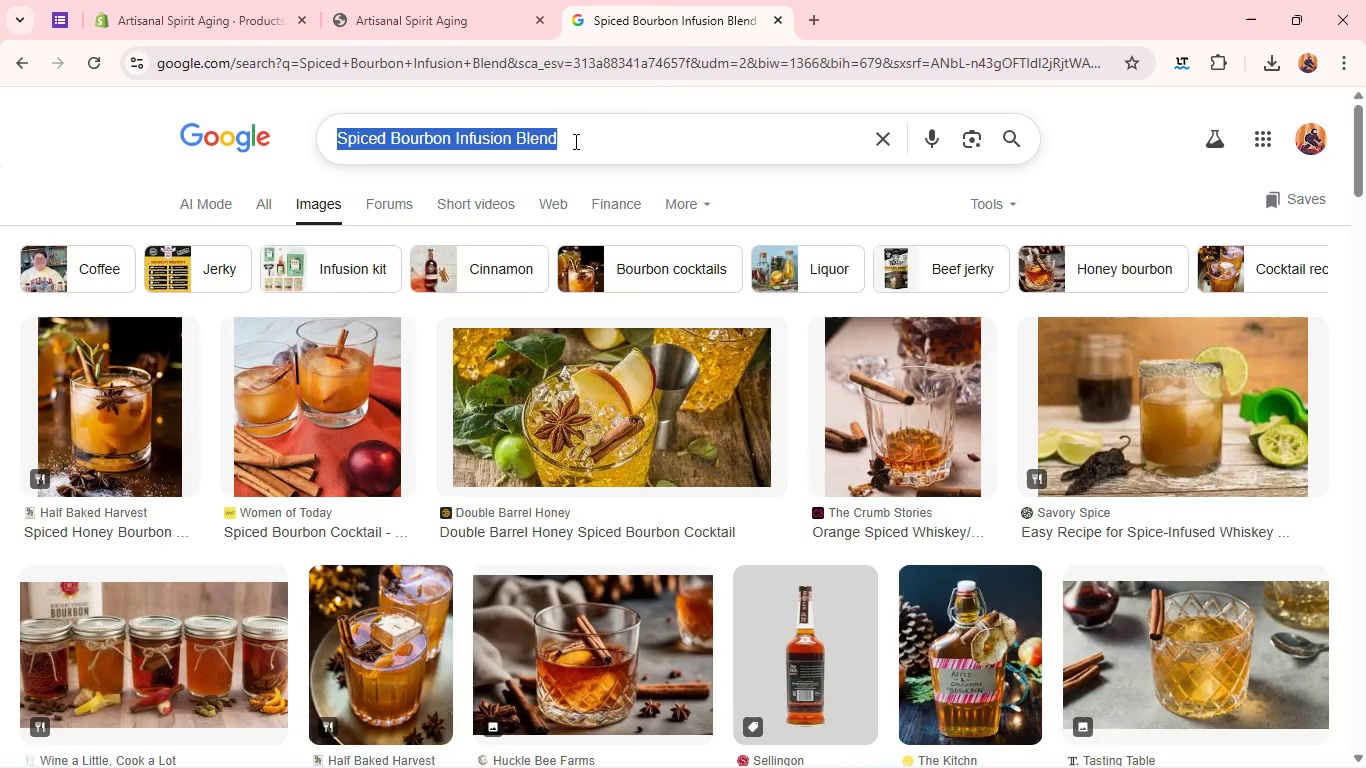 
key(Control+A)
 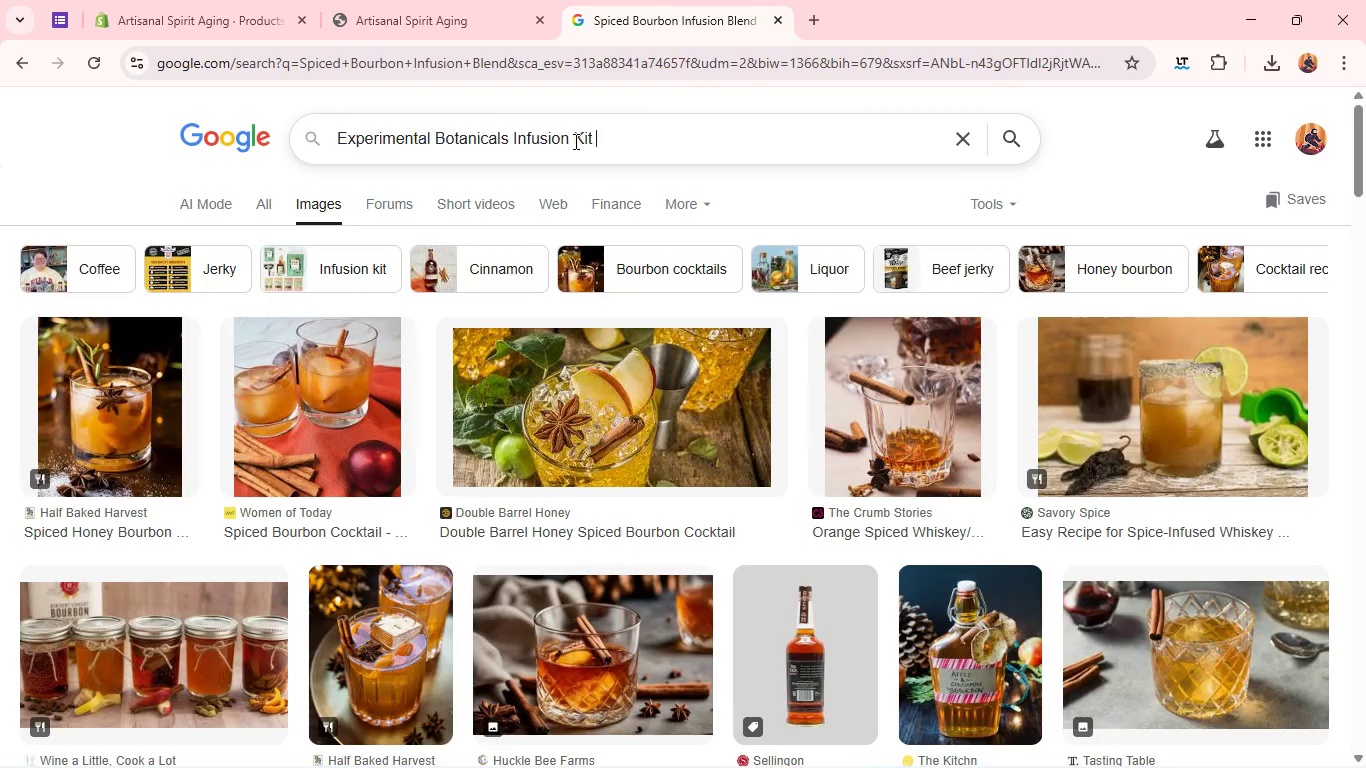 
key(Control+V)
 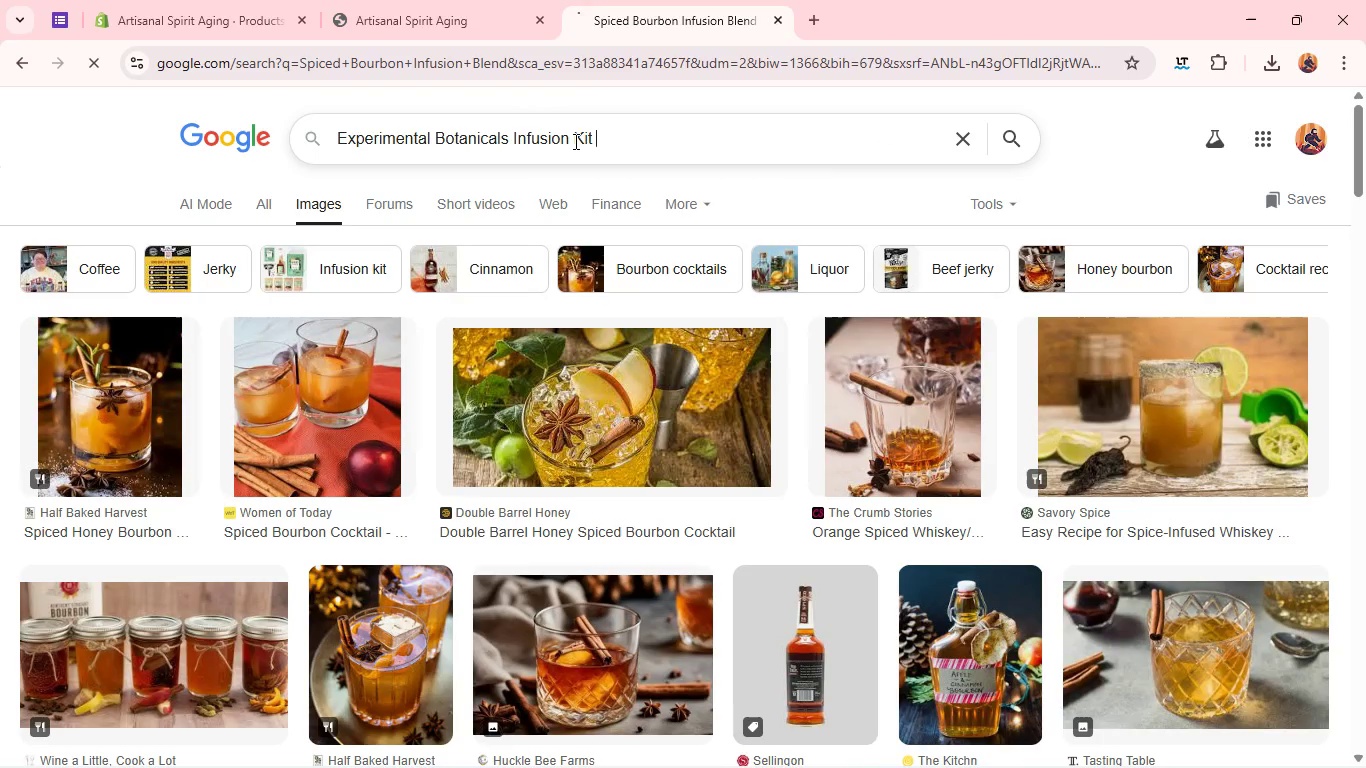 
key(Enter)
 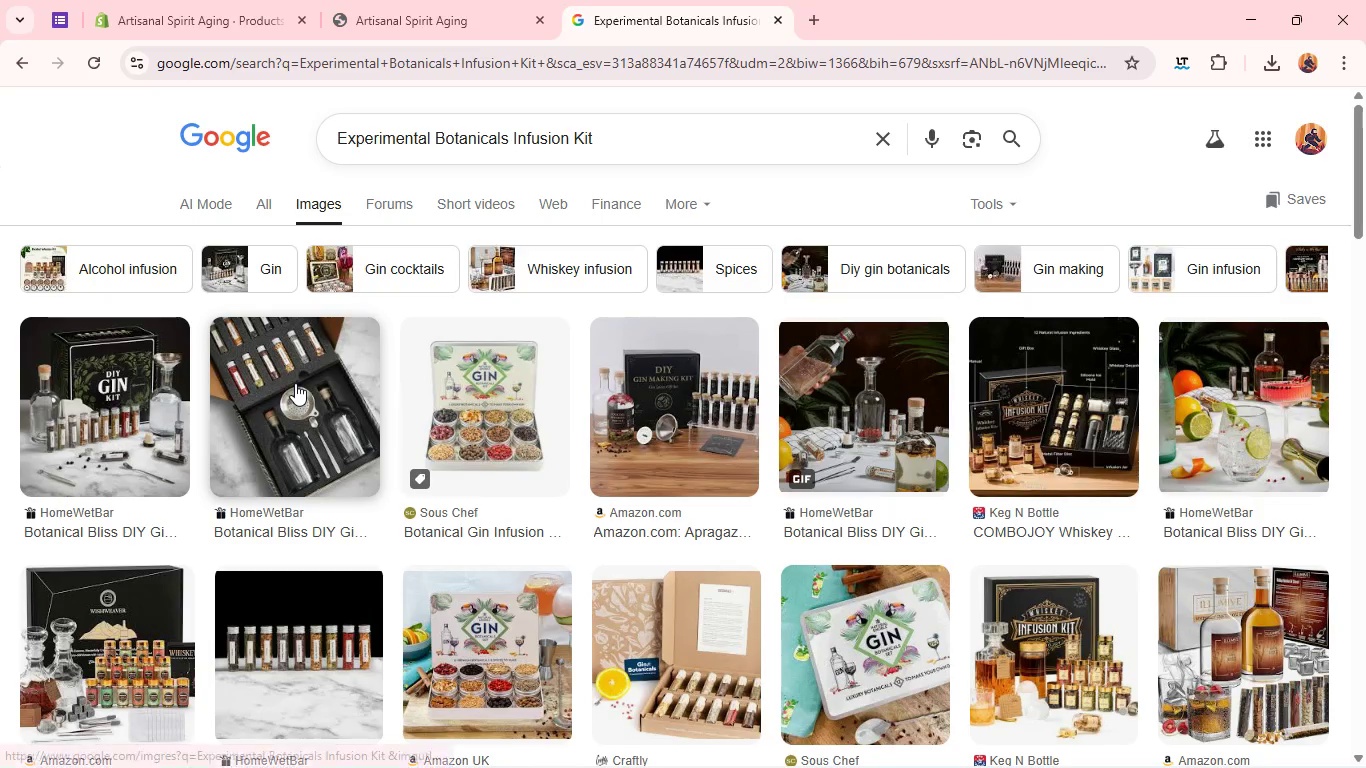 
wait(5.3)
 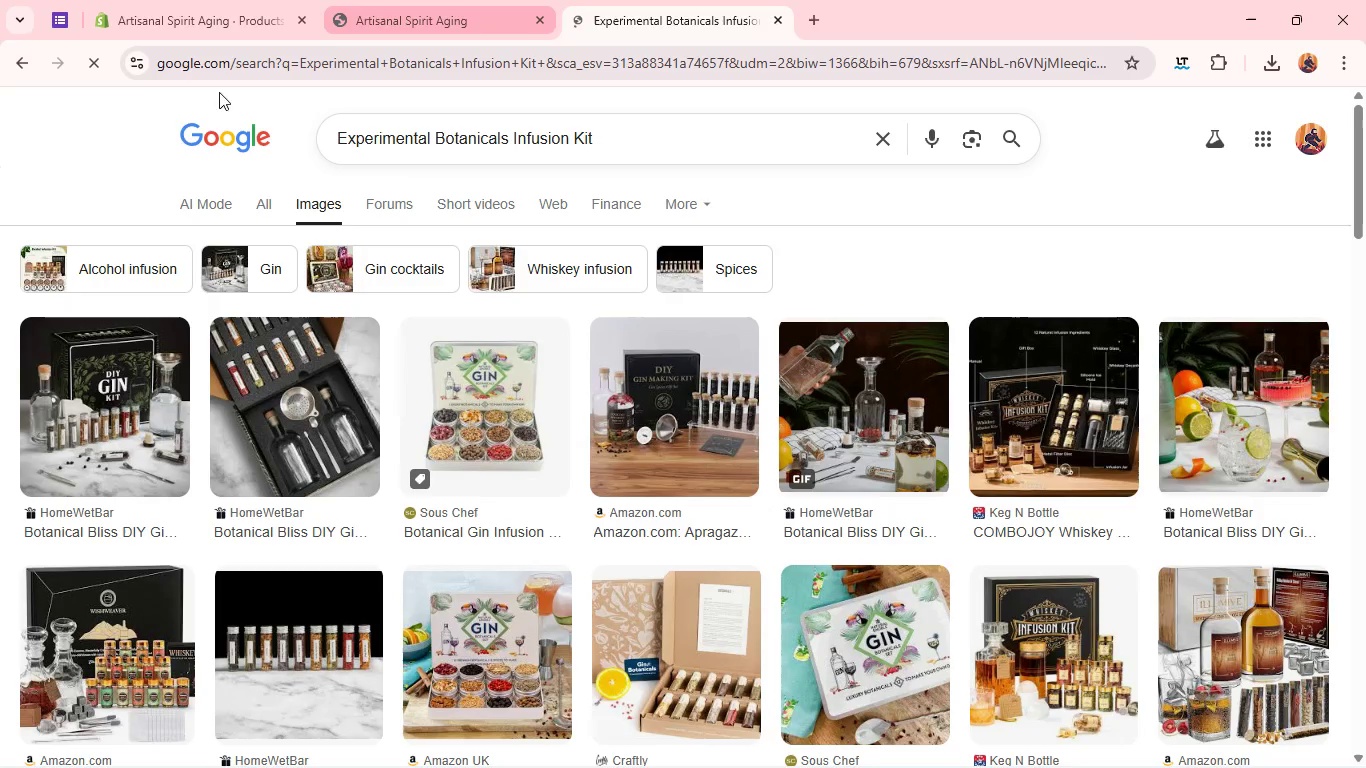 
mouse_move([458, 475])
 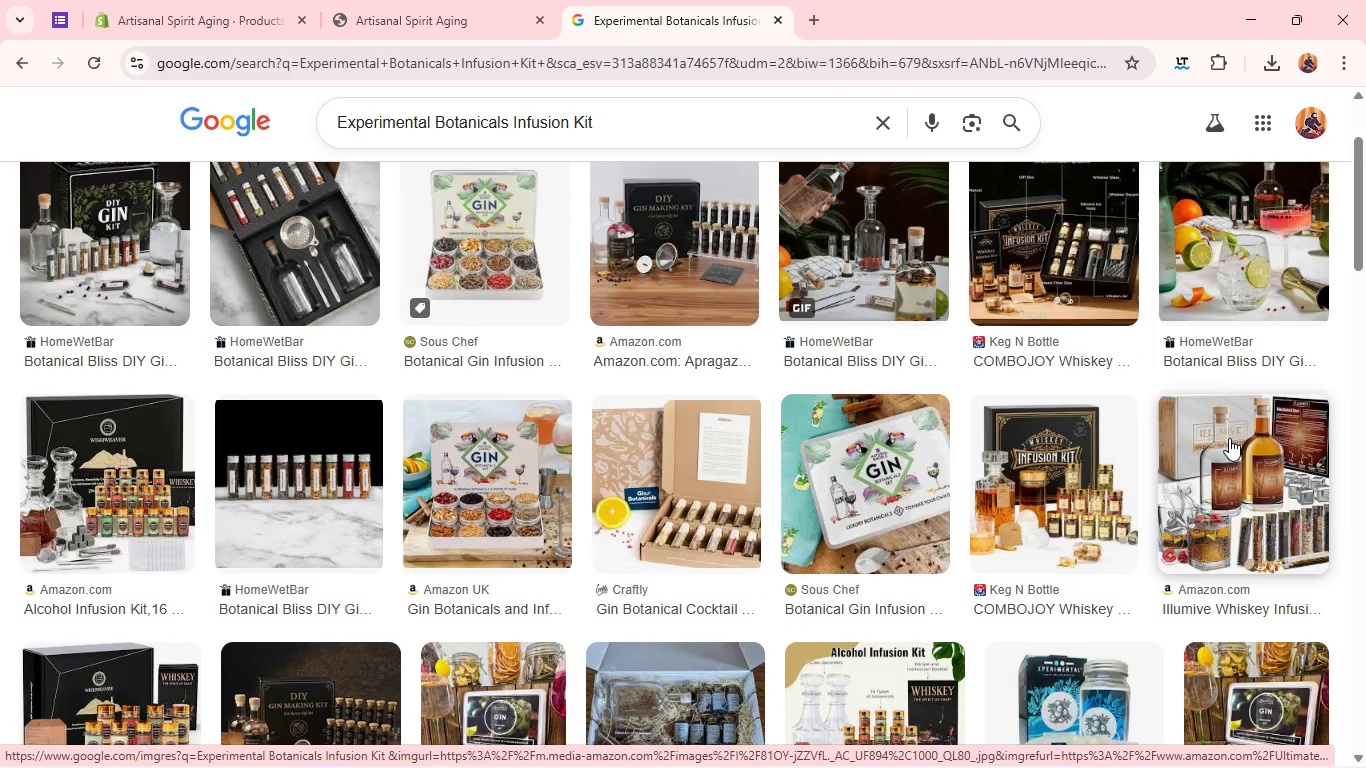 
mouse_move([506, 385])
 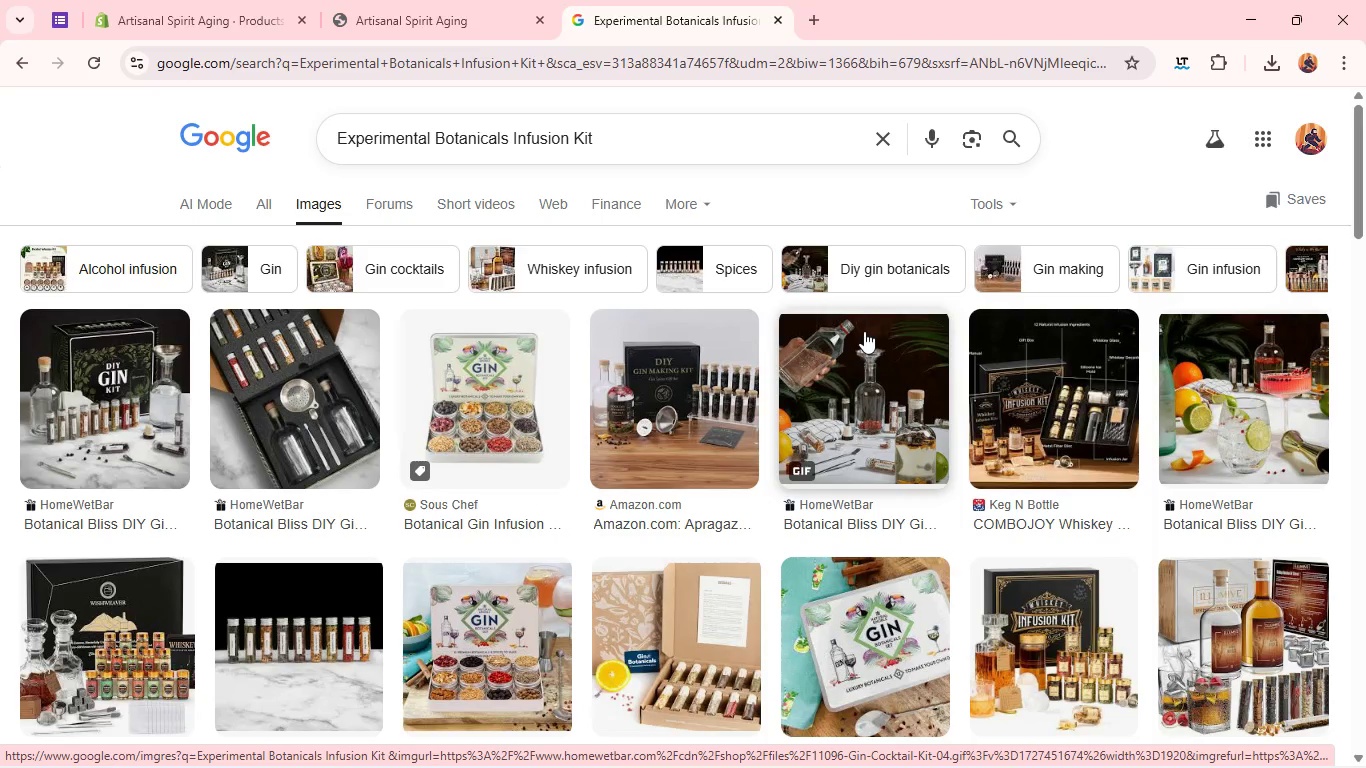 
wait(8.05)
 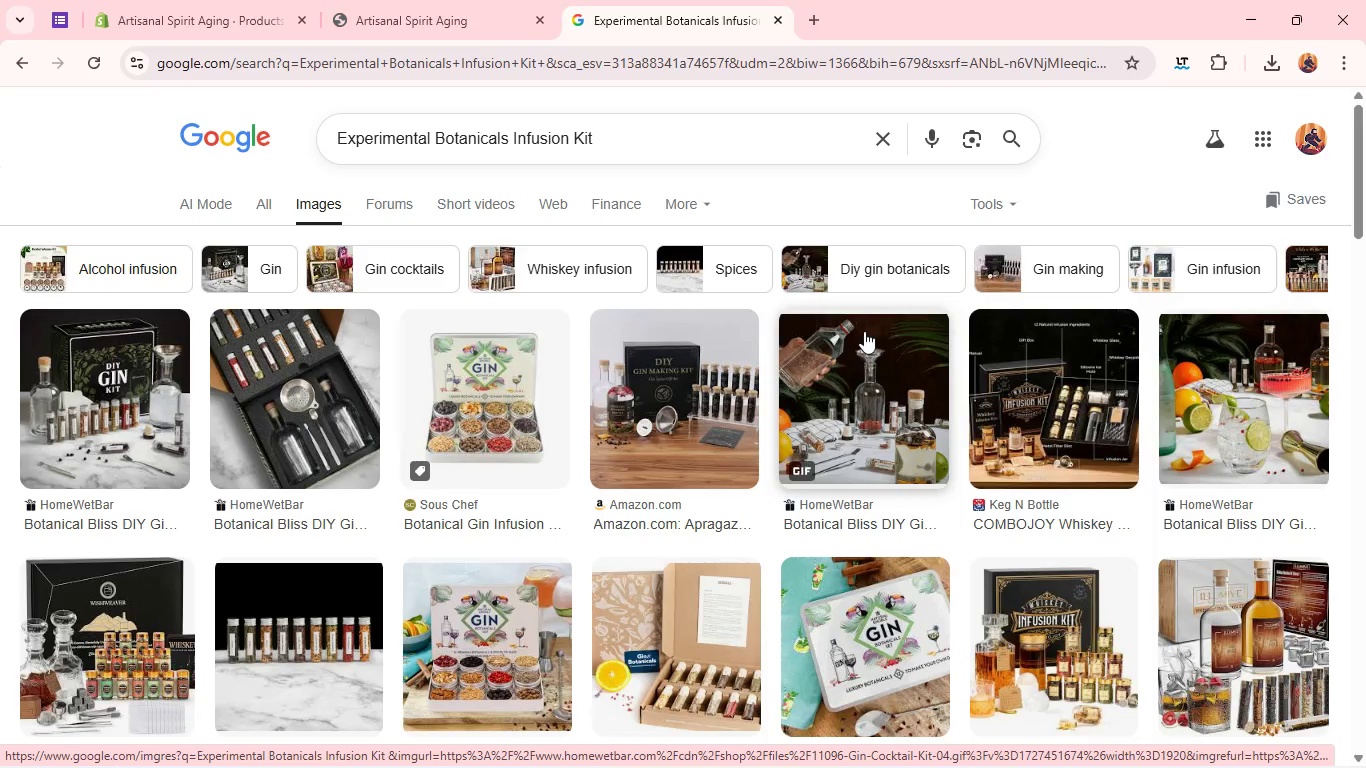 
right_click([1250, 590])
 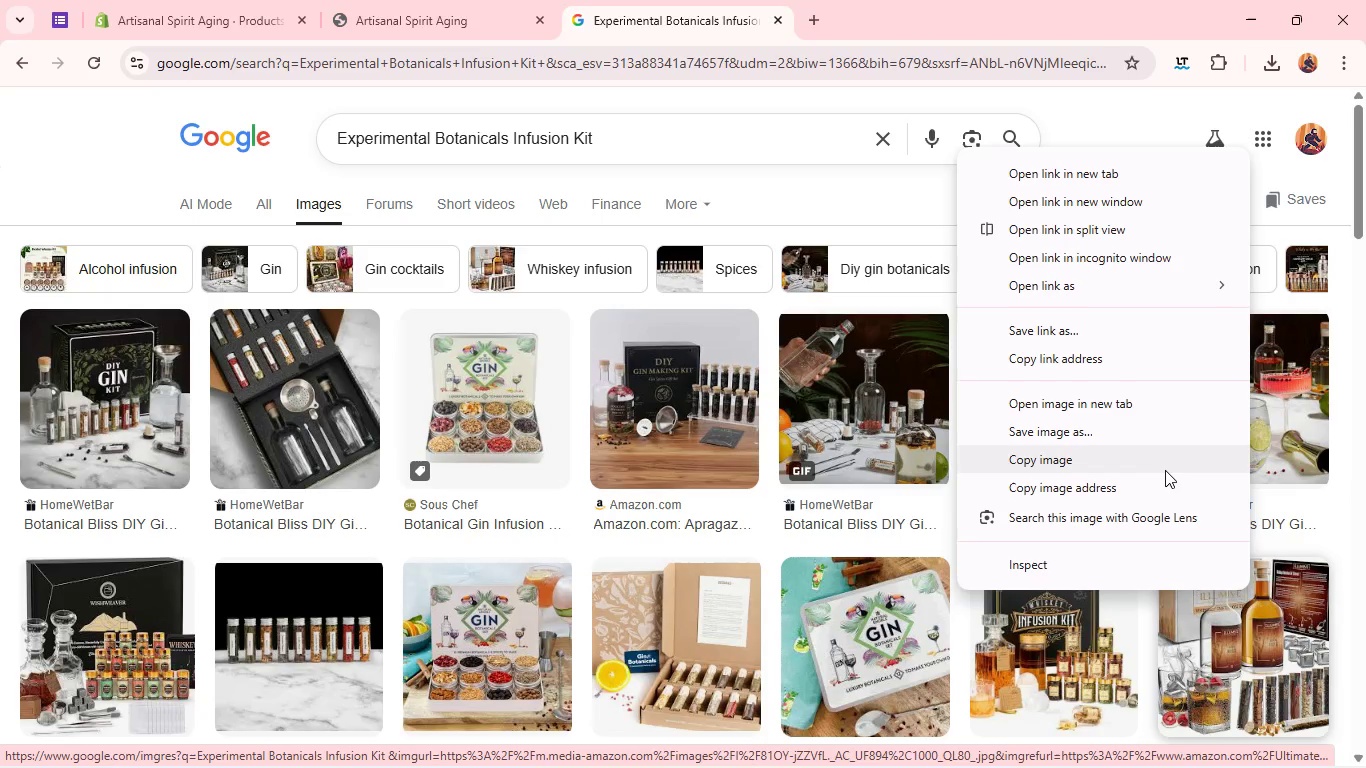 
left_click([1163, 459])
 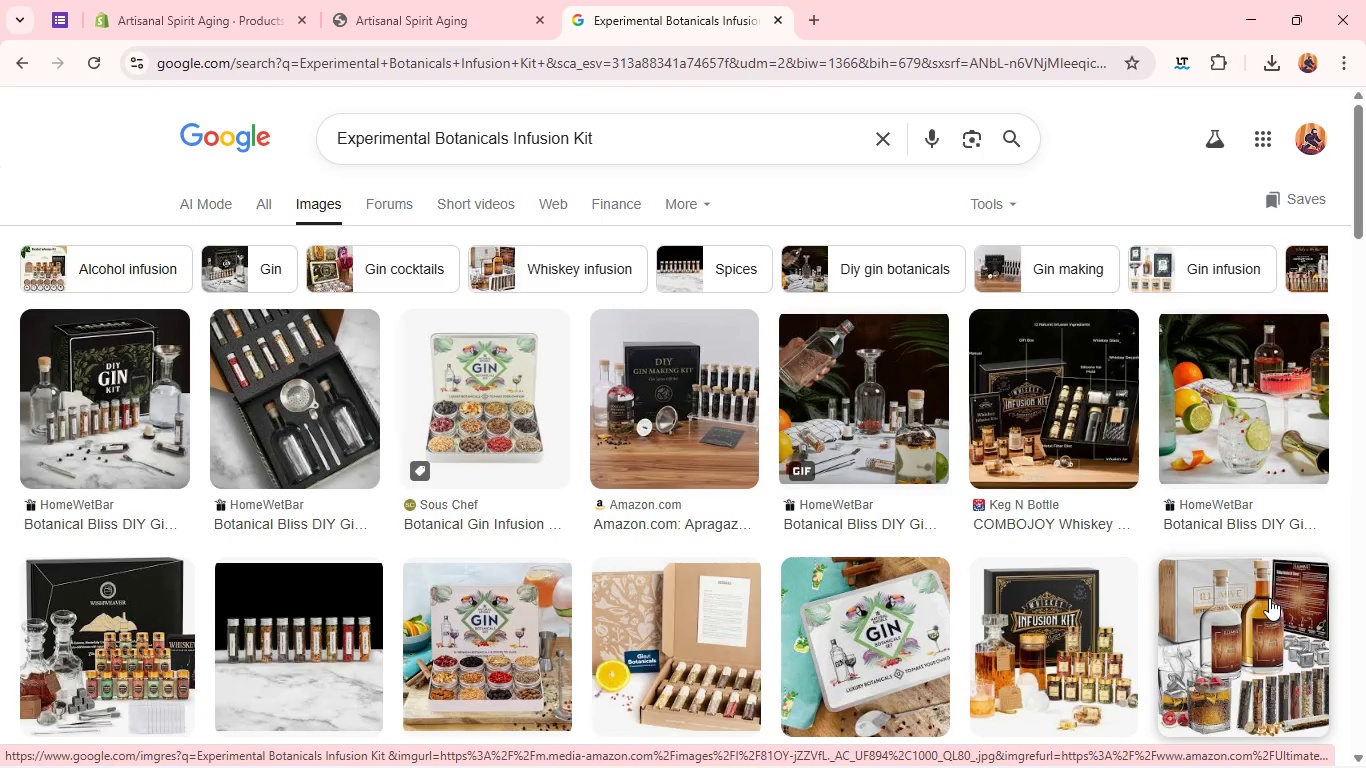 
wait(6.28)
 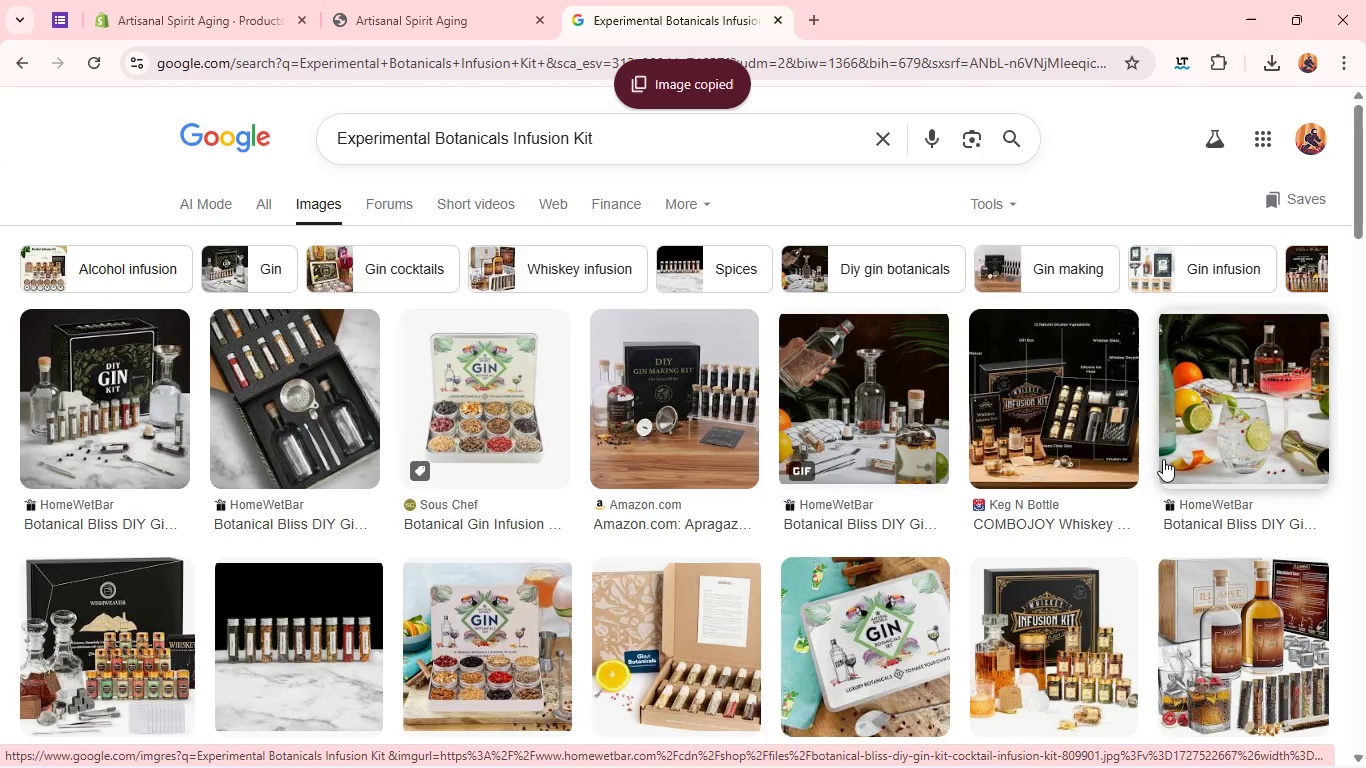 
right_click([1269, 598])
 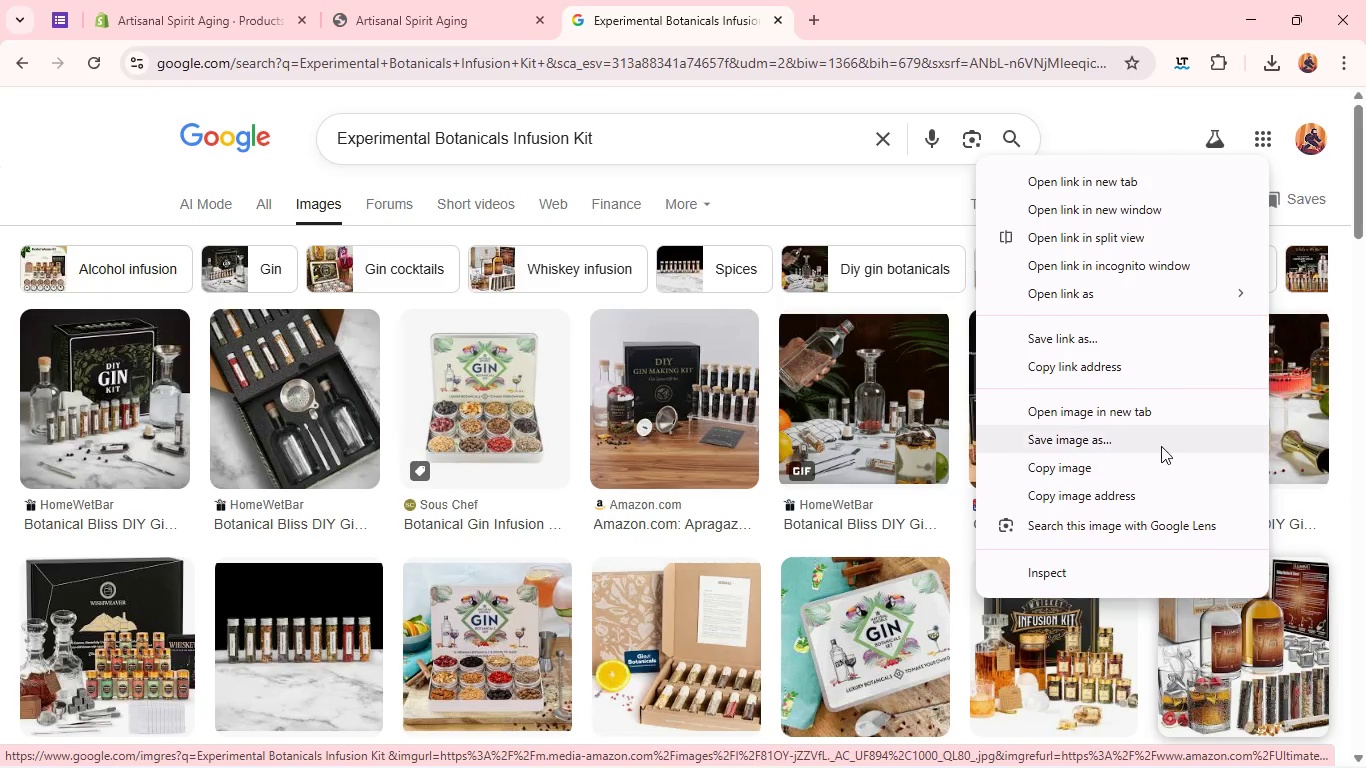 
left_click([1156, 434])
 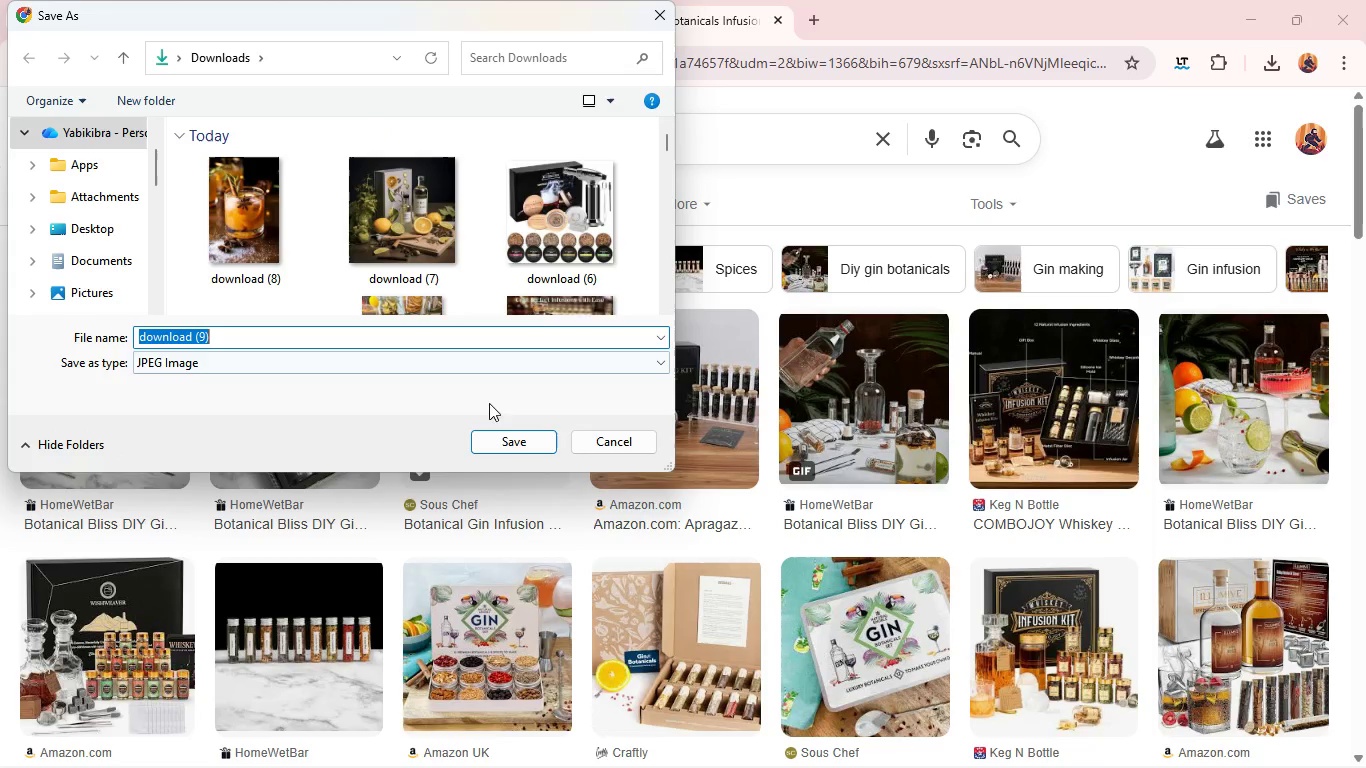 
left_click([506, 446])
 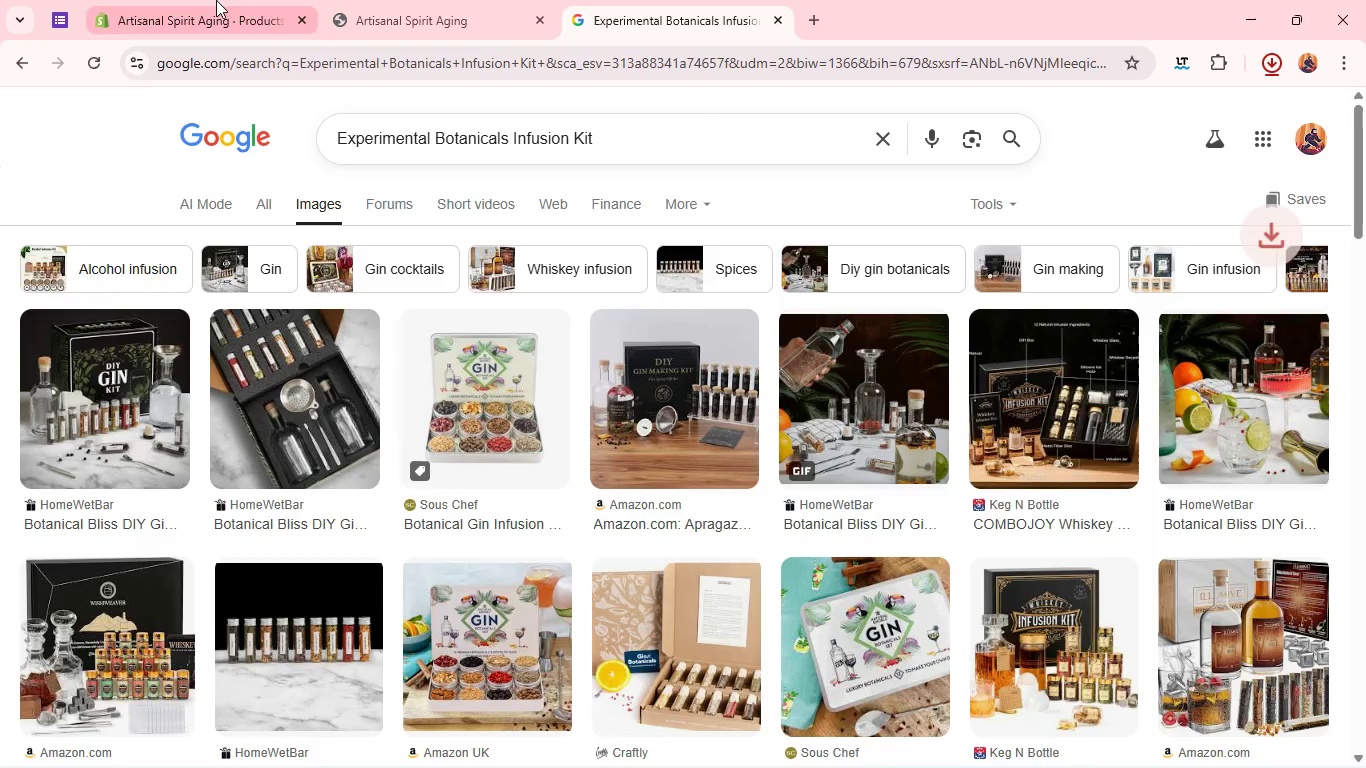 
left_click([214, 0])
 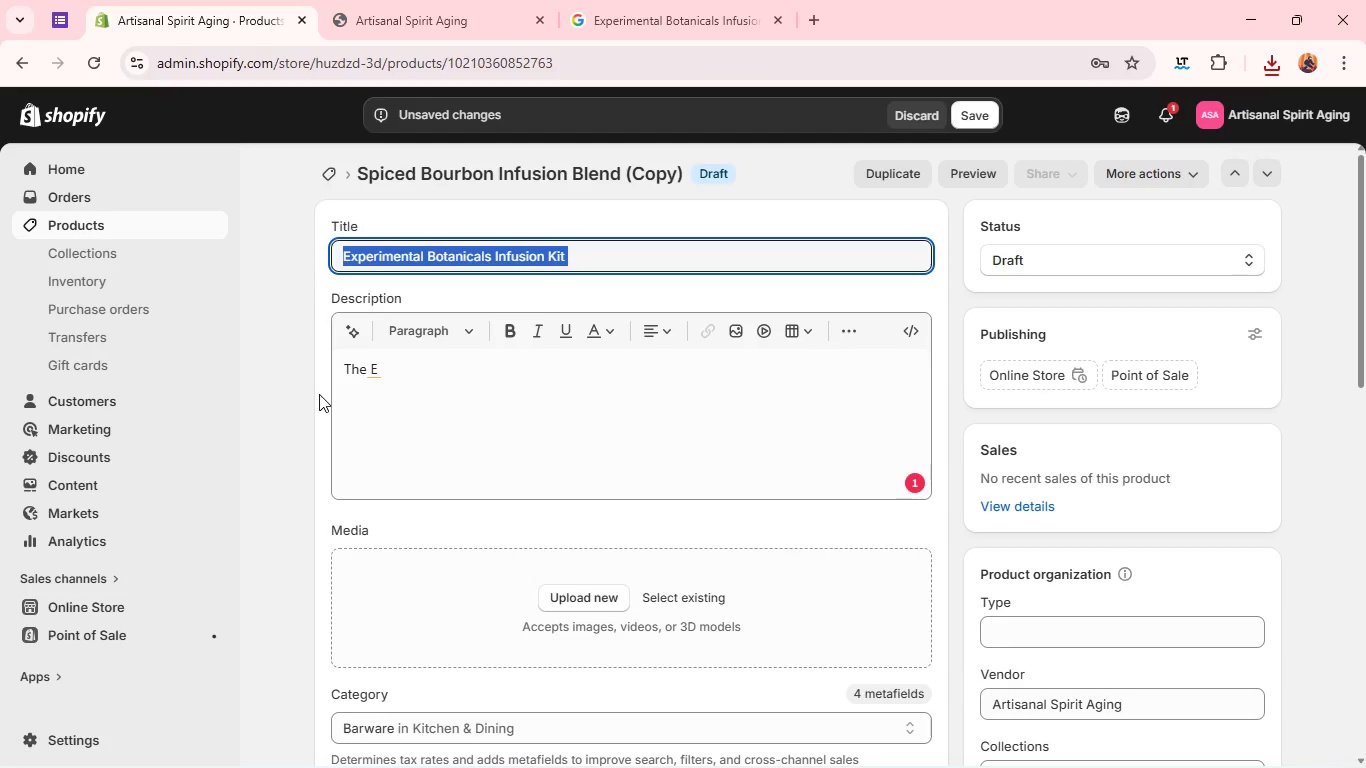 
left_click([428, 369])
 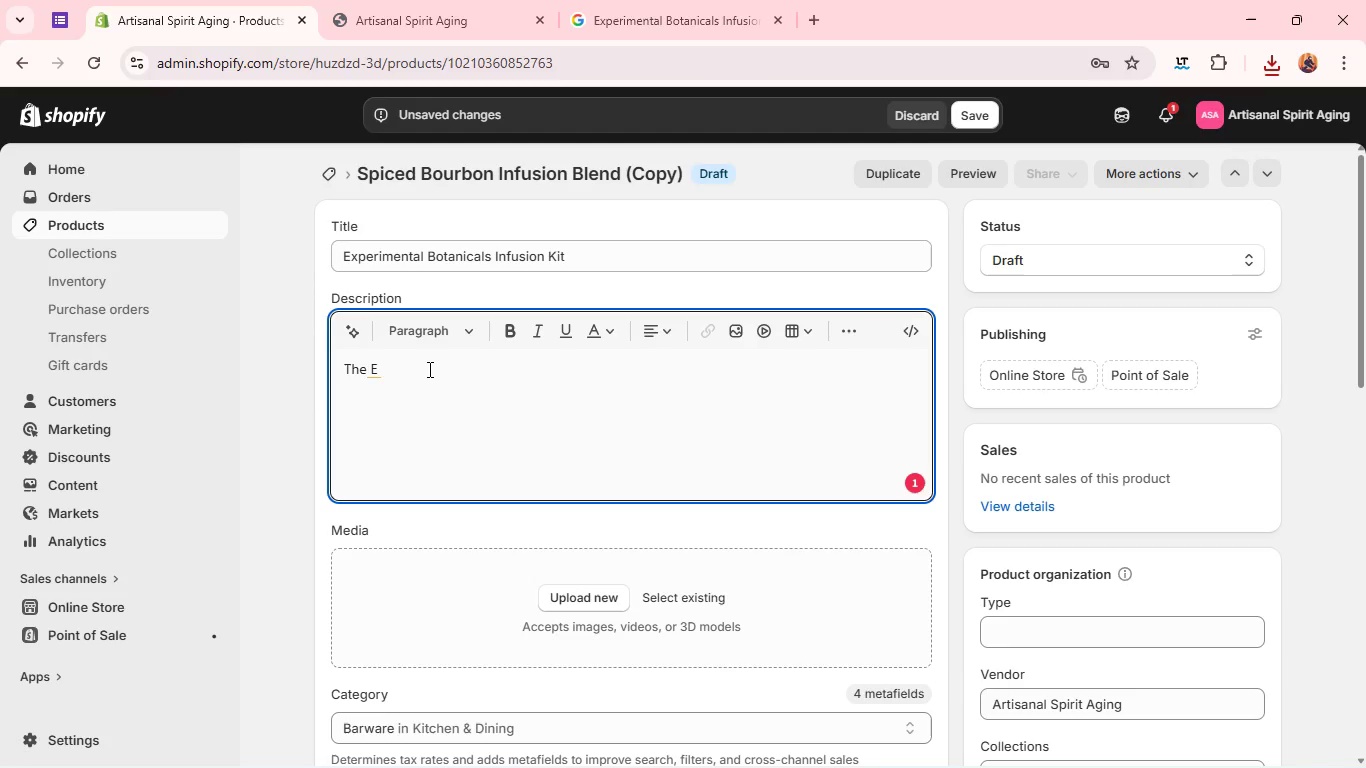 
key(Backspace)
 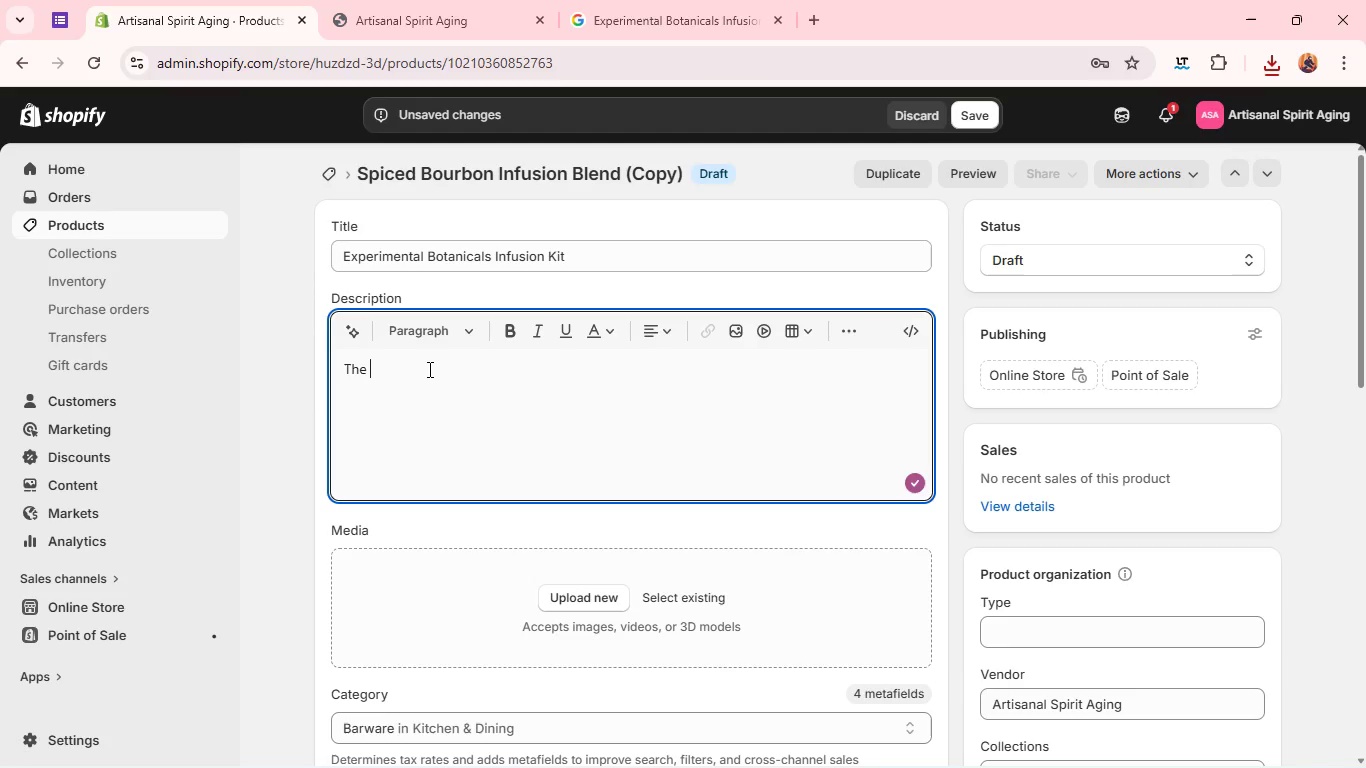 
key(Control+V)
 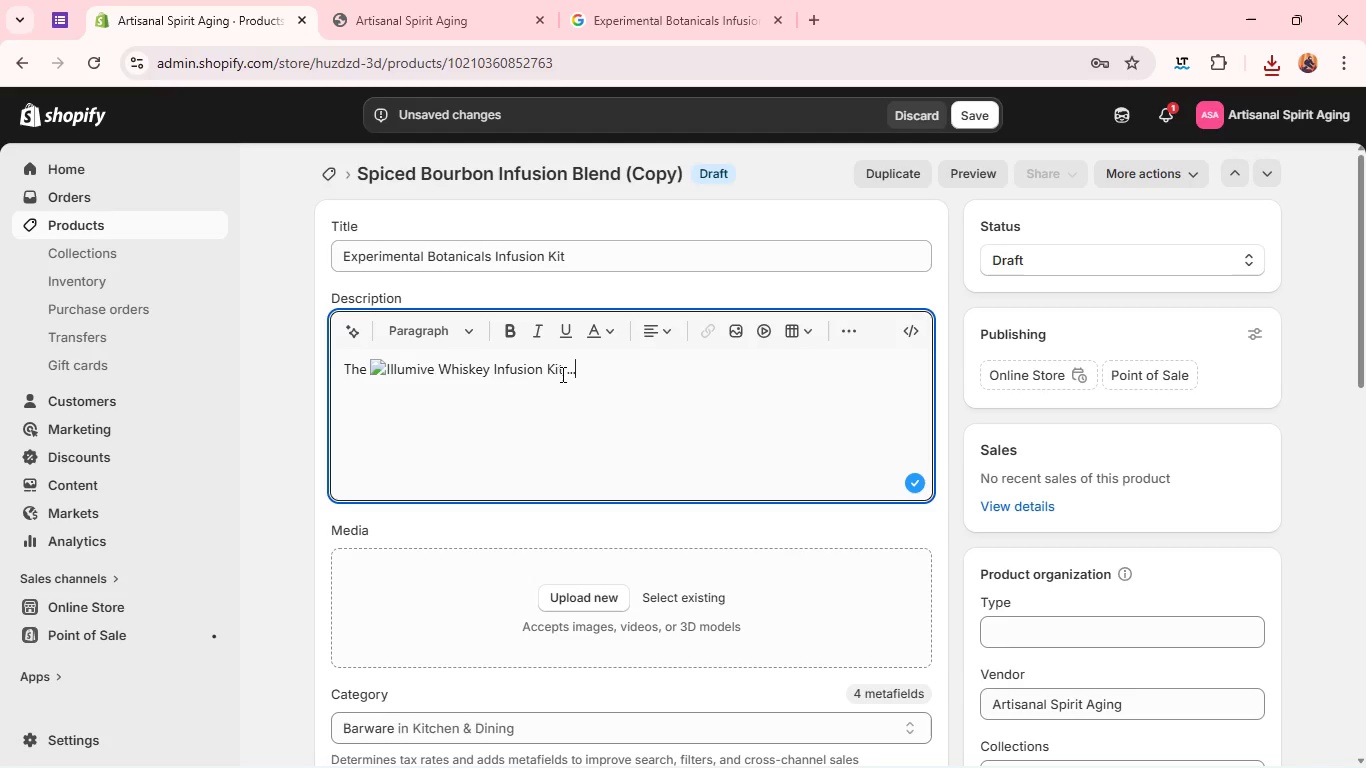 
left_click_drag(start_coordinate=[579, 371], to_coordinate=[394, 364])
 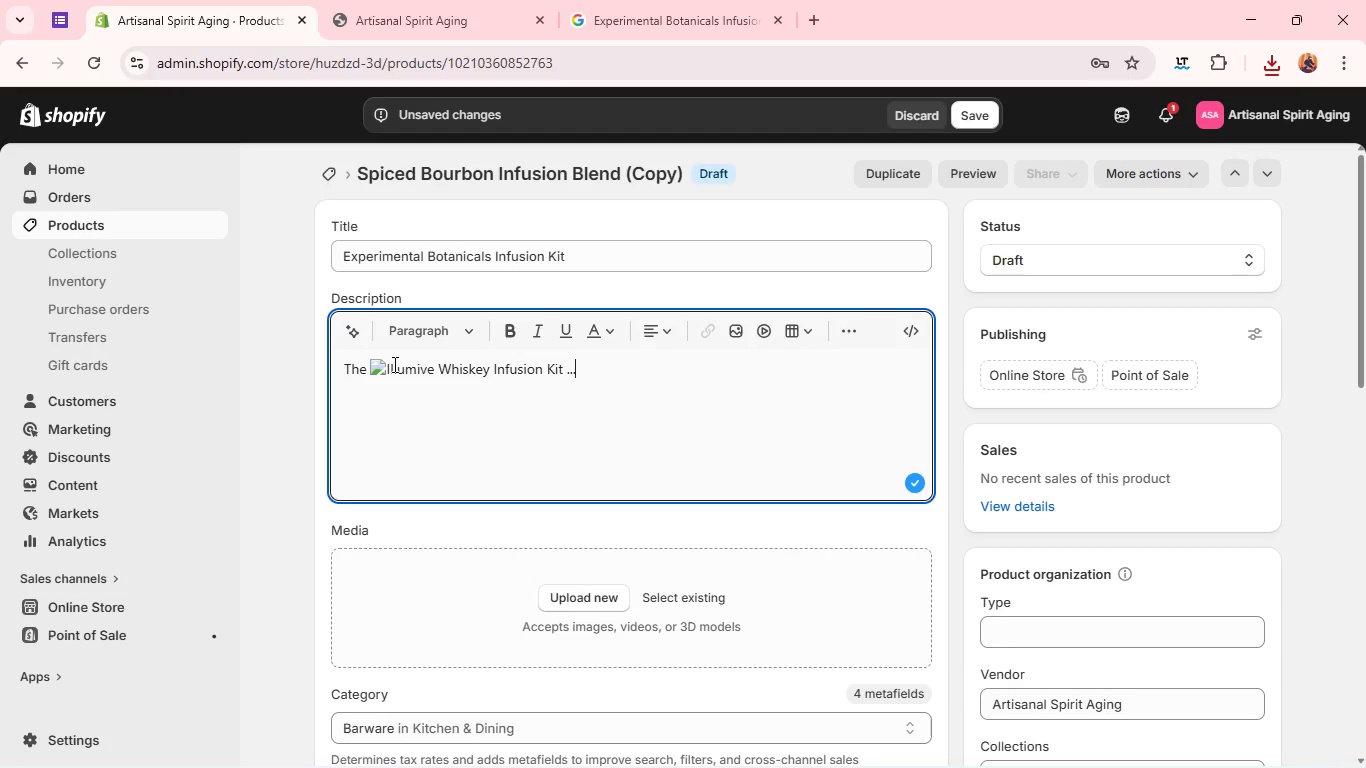 
hold_key(key=Backspace, duration=0.55)
 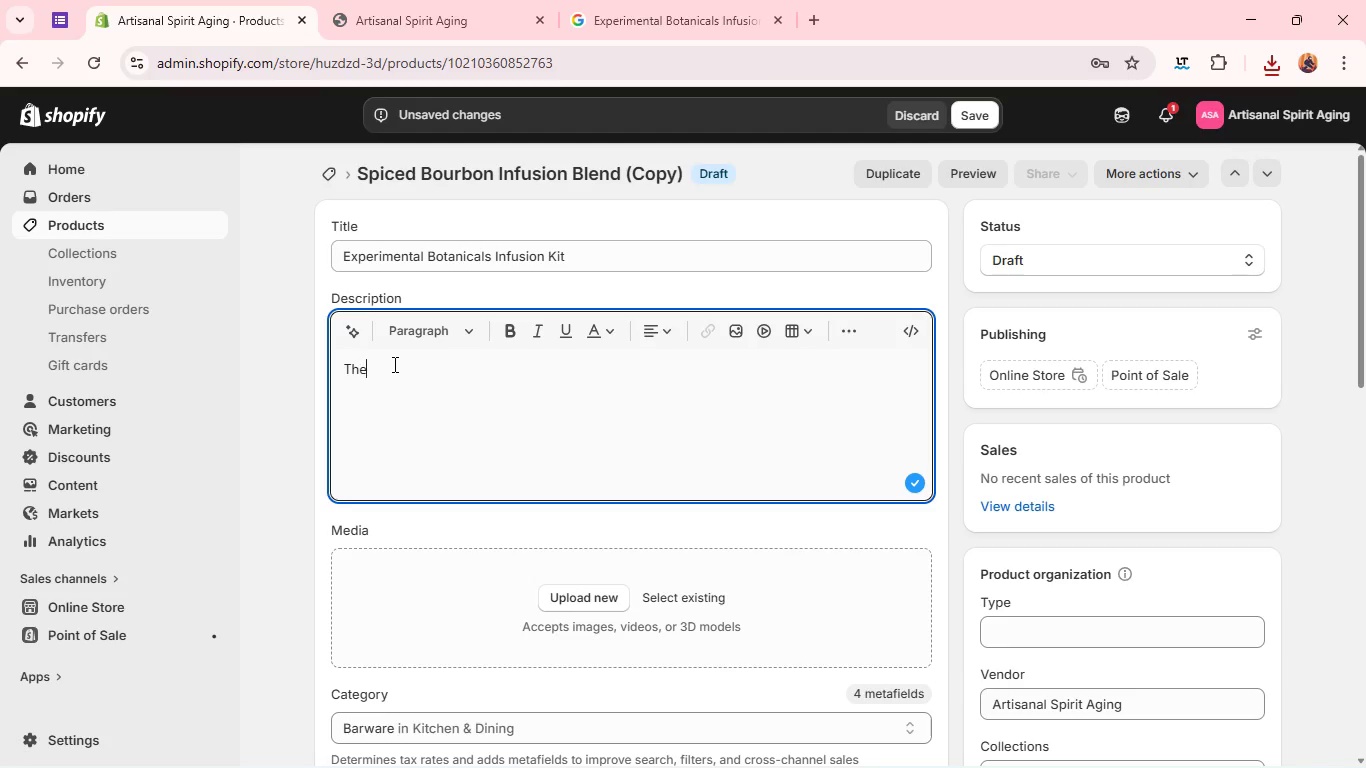 
type(e Experimental Botanicals Kit is desgined for distillers who want to push by )
key(Backspace)
type(nod )
 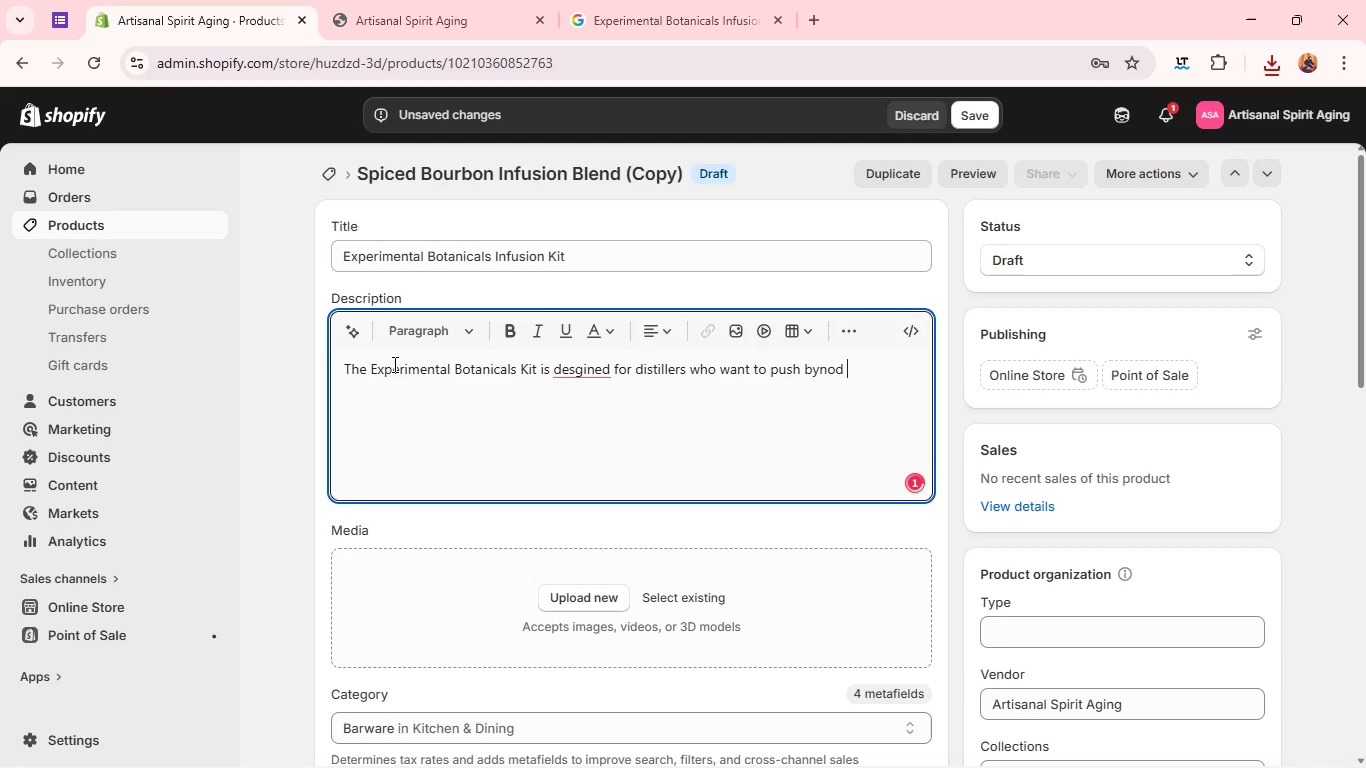 
left_click([816, 369])
 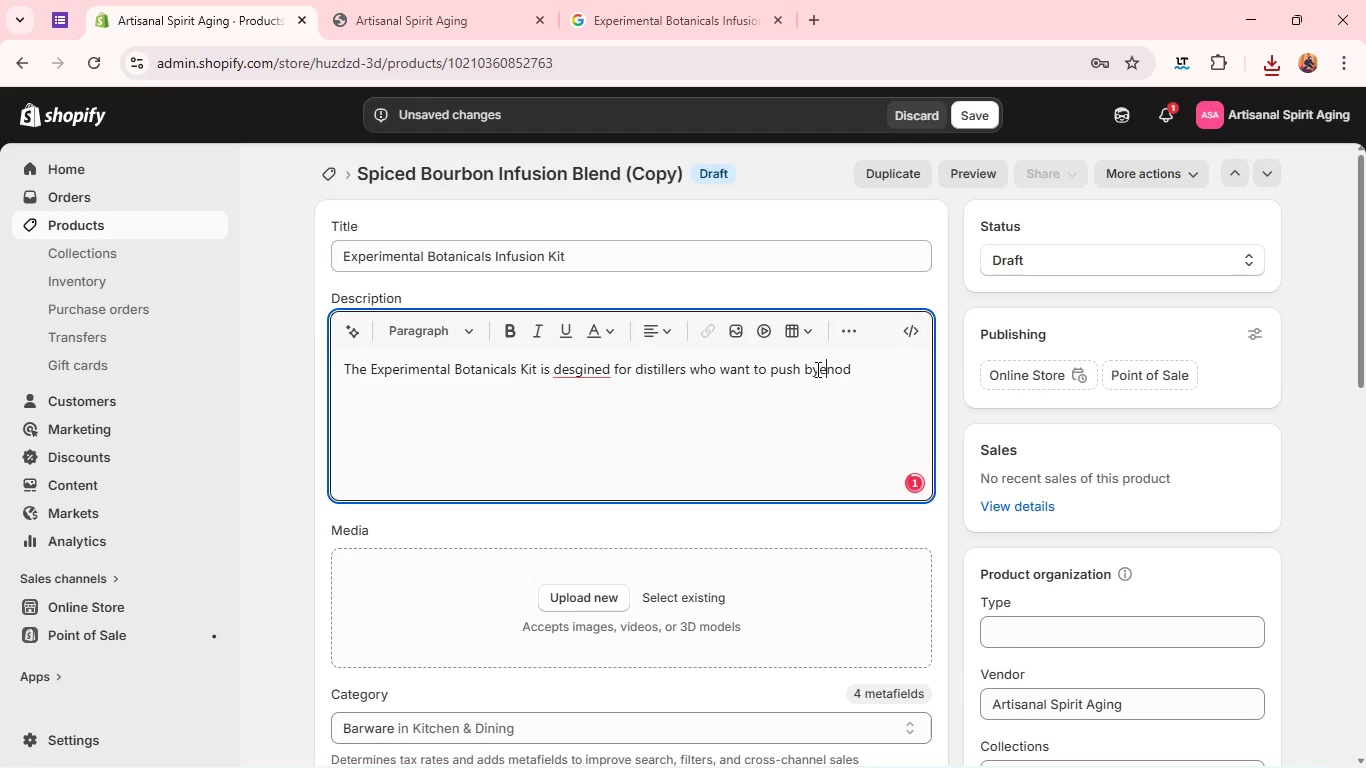 
key(E)
 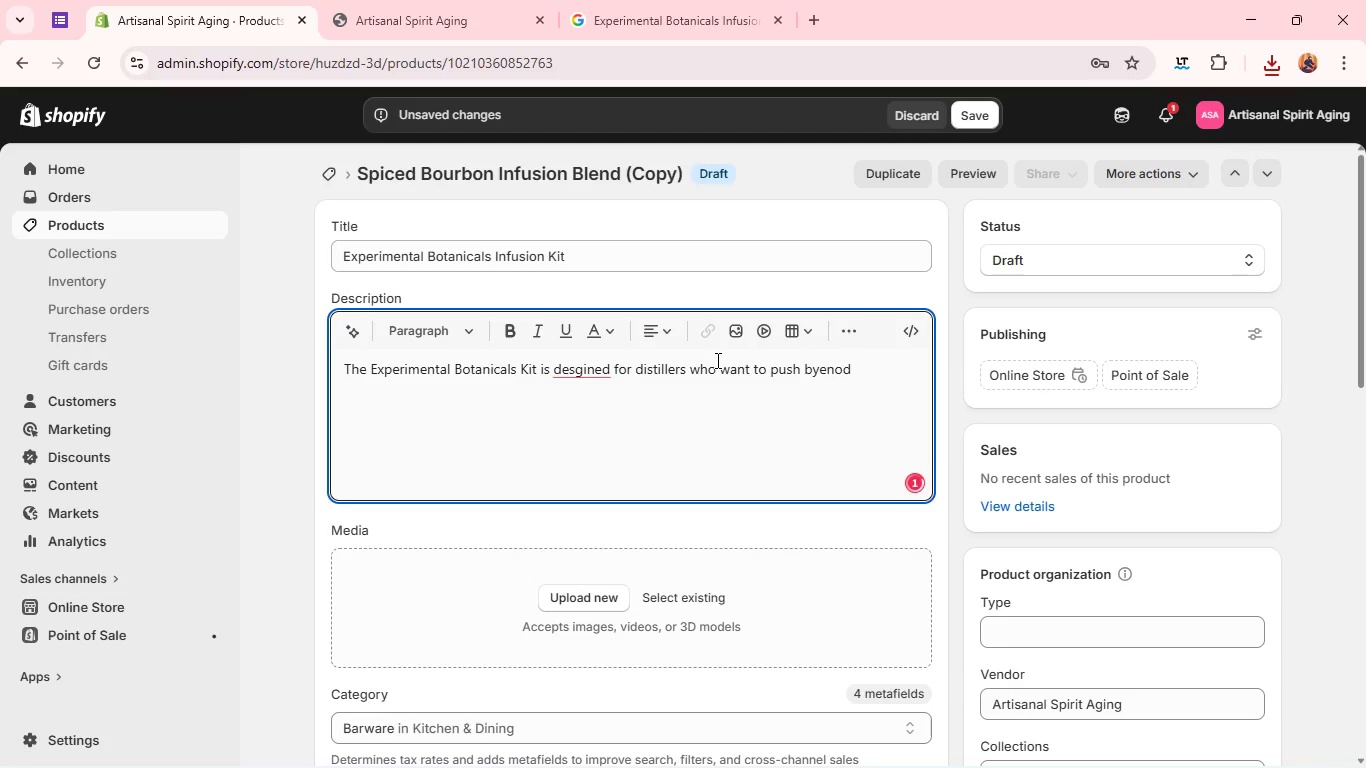 
left_click([716, 360])
 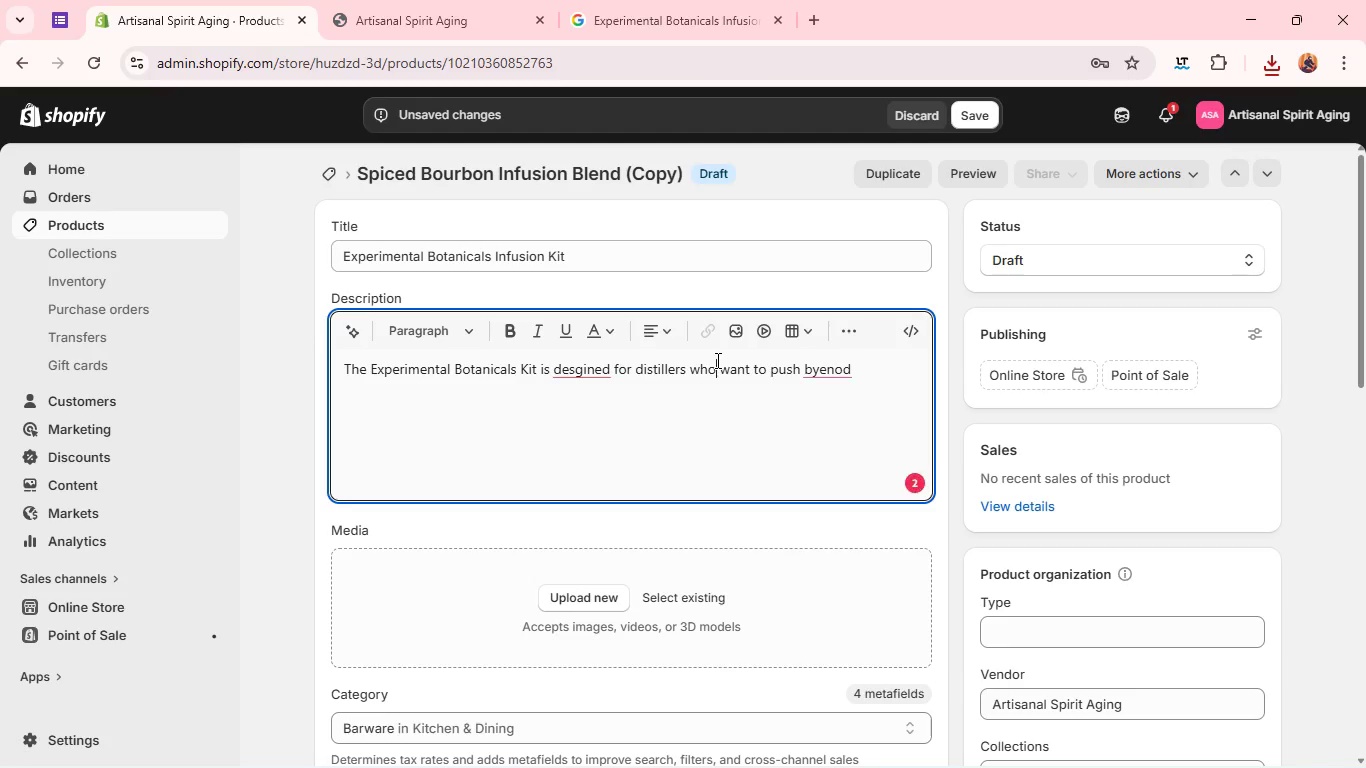 
key(Backspace)
 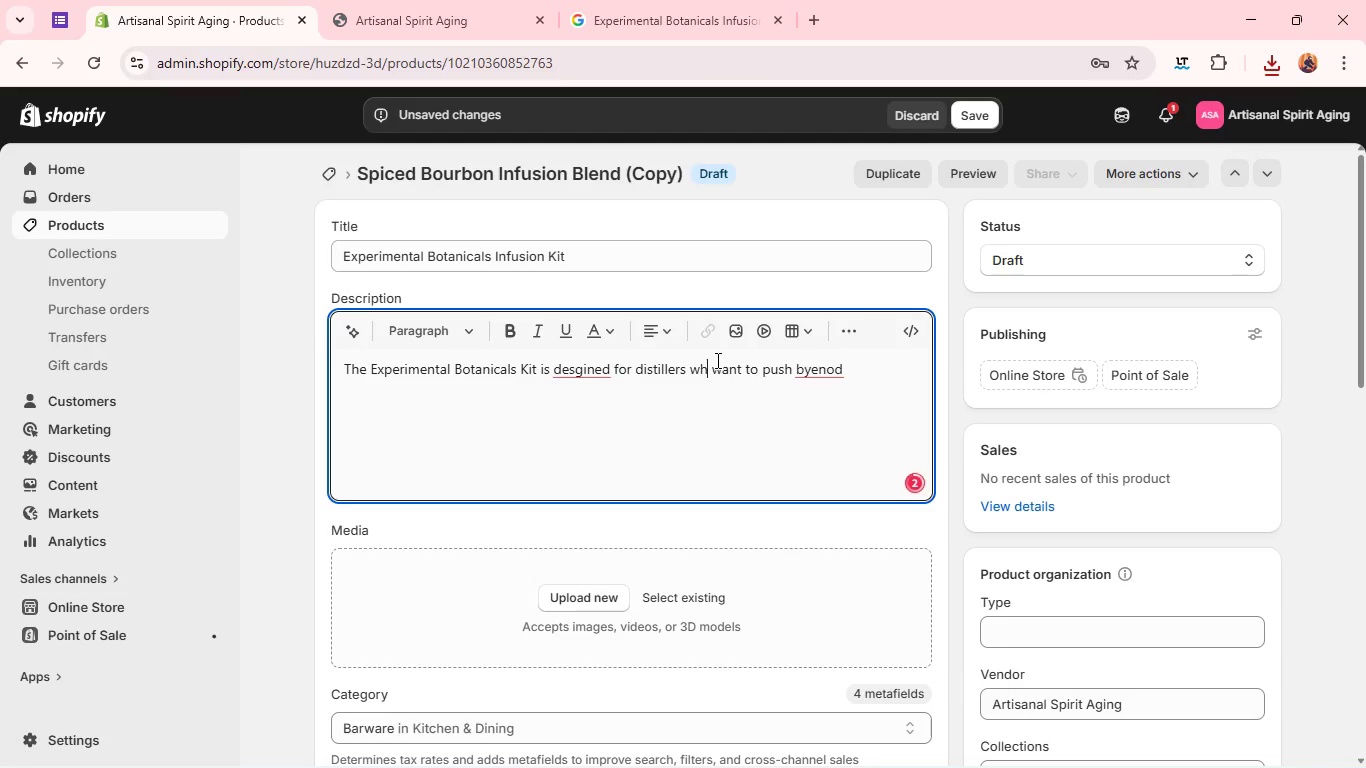 
key(Backspace)
 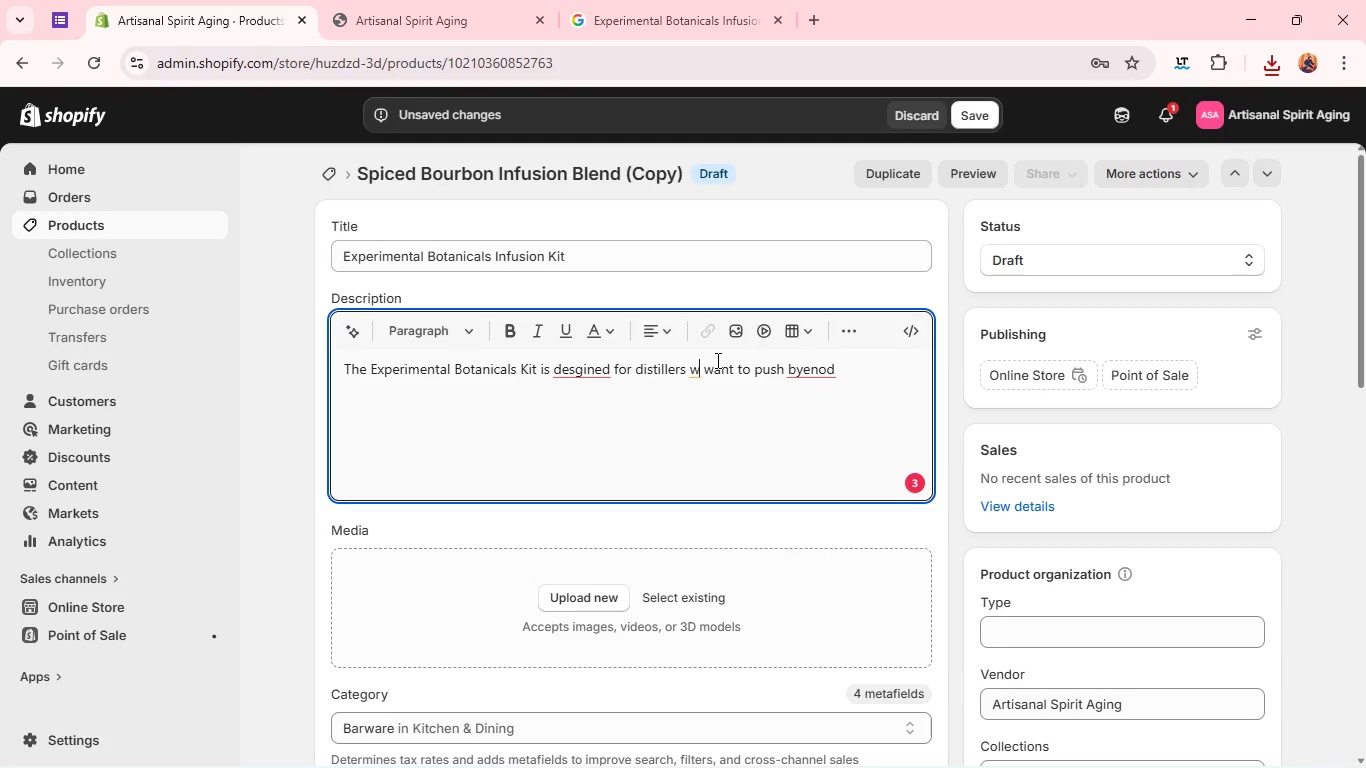 
type(ho)
 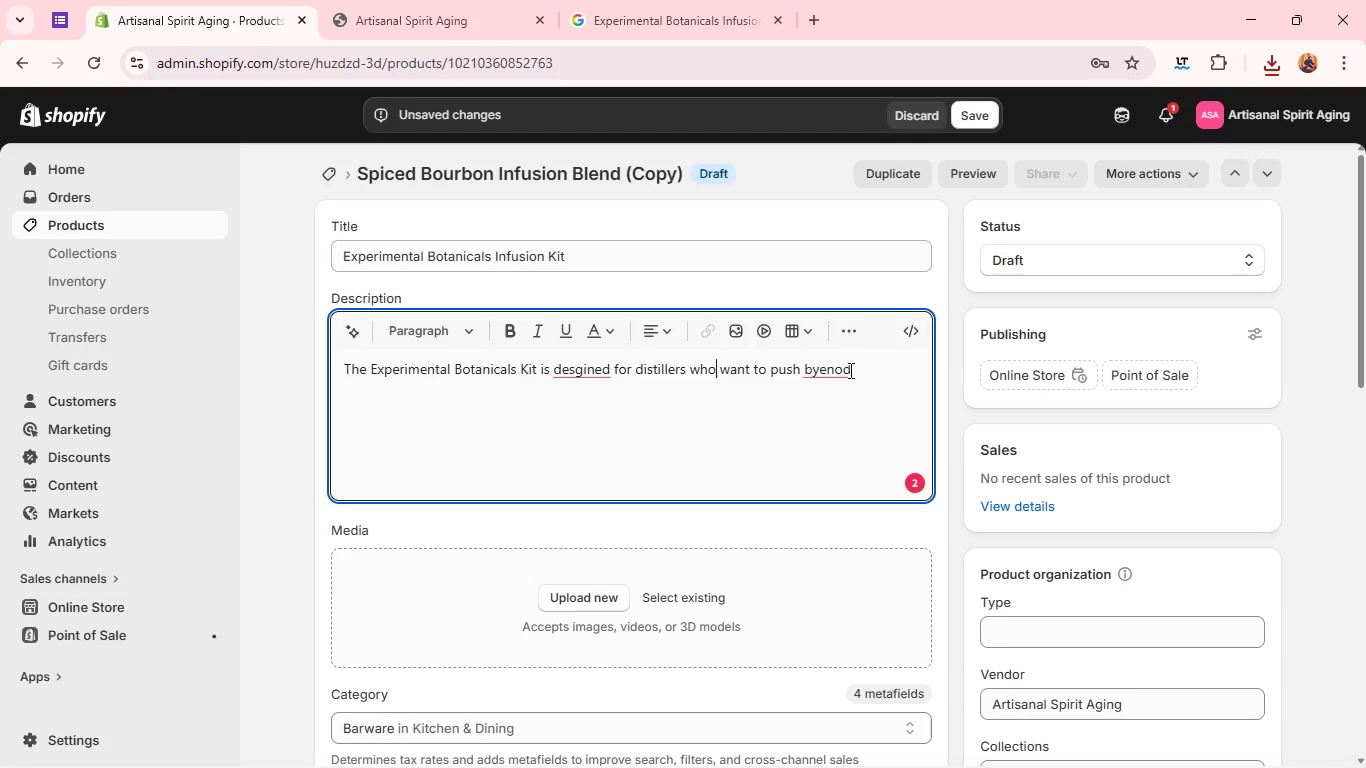 
left_click([822, 366])
 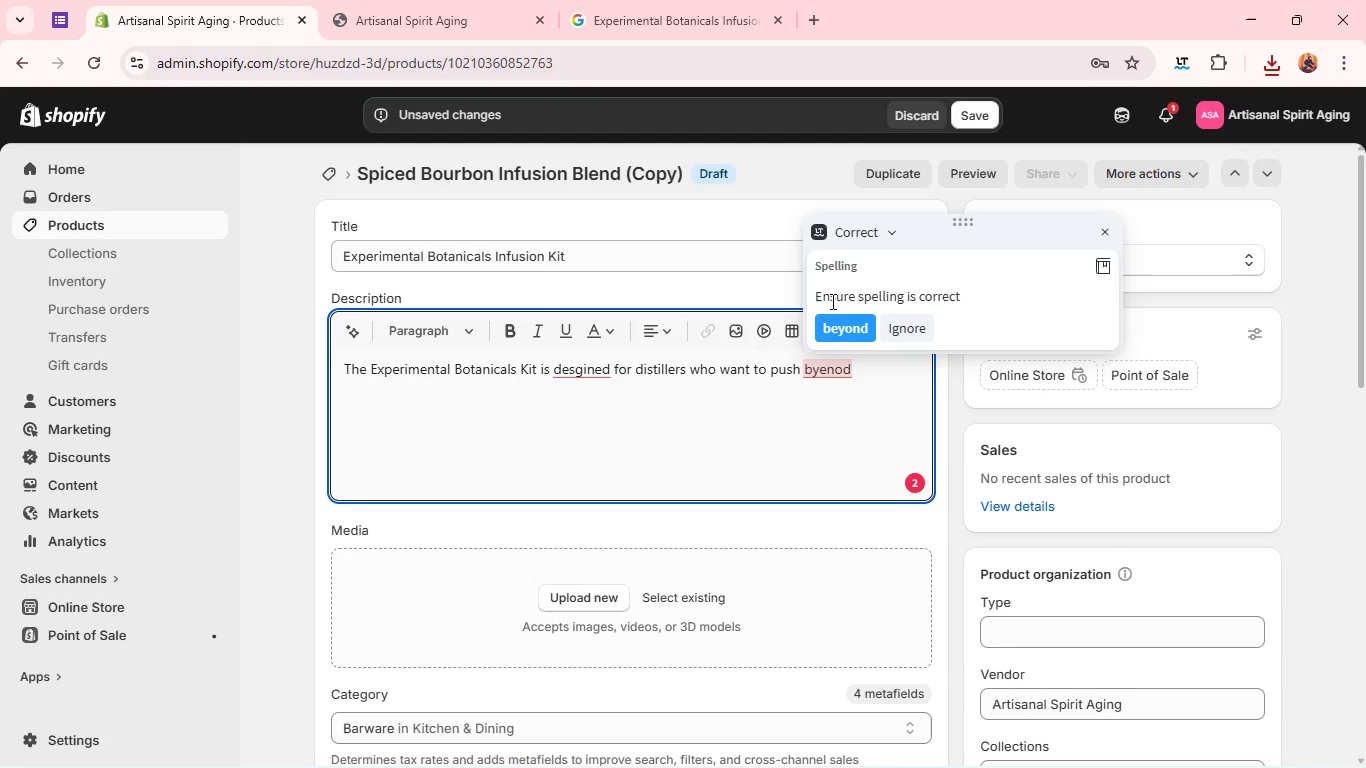 
left_click([837, 324])
 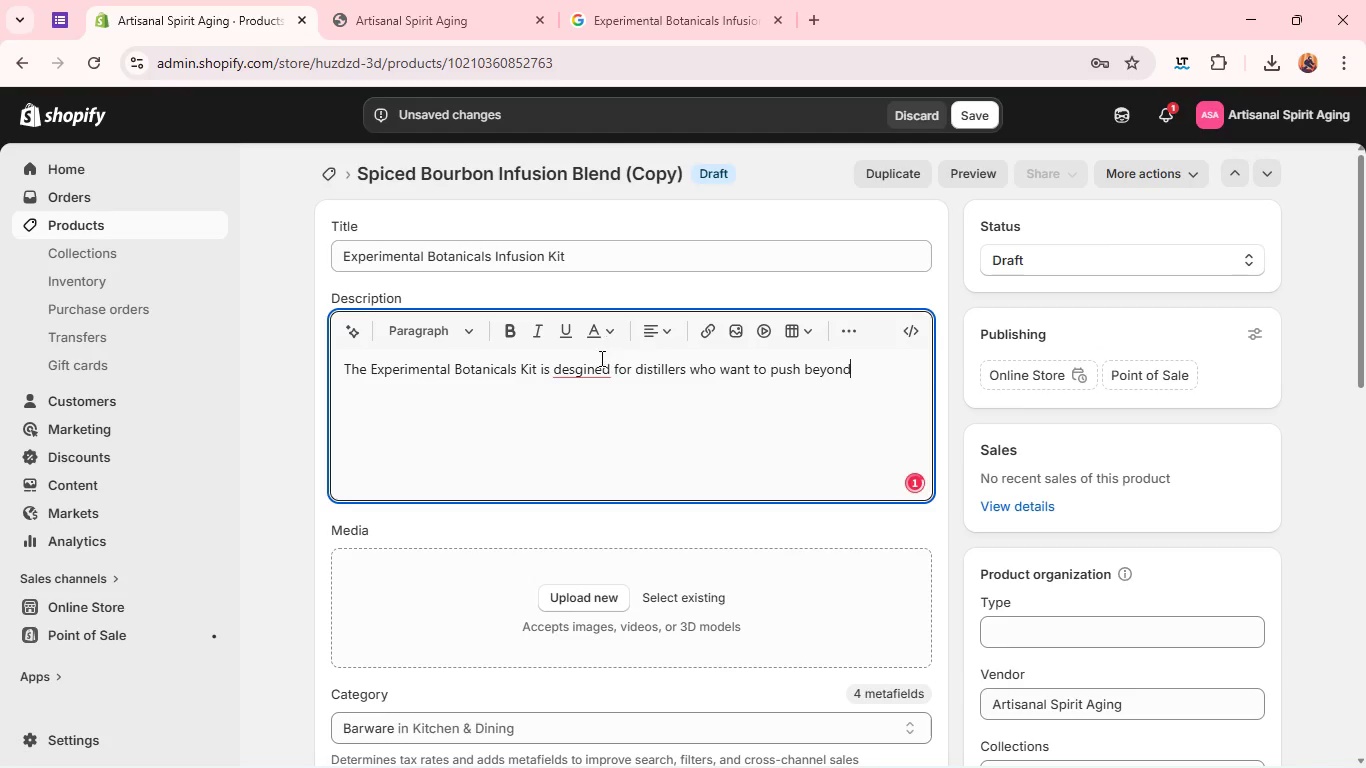 
left_click([596, 359])
 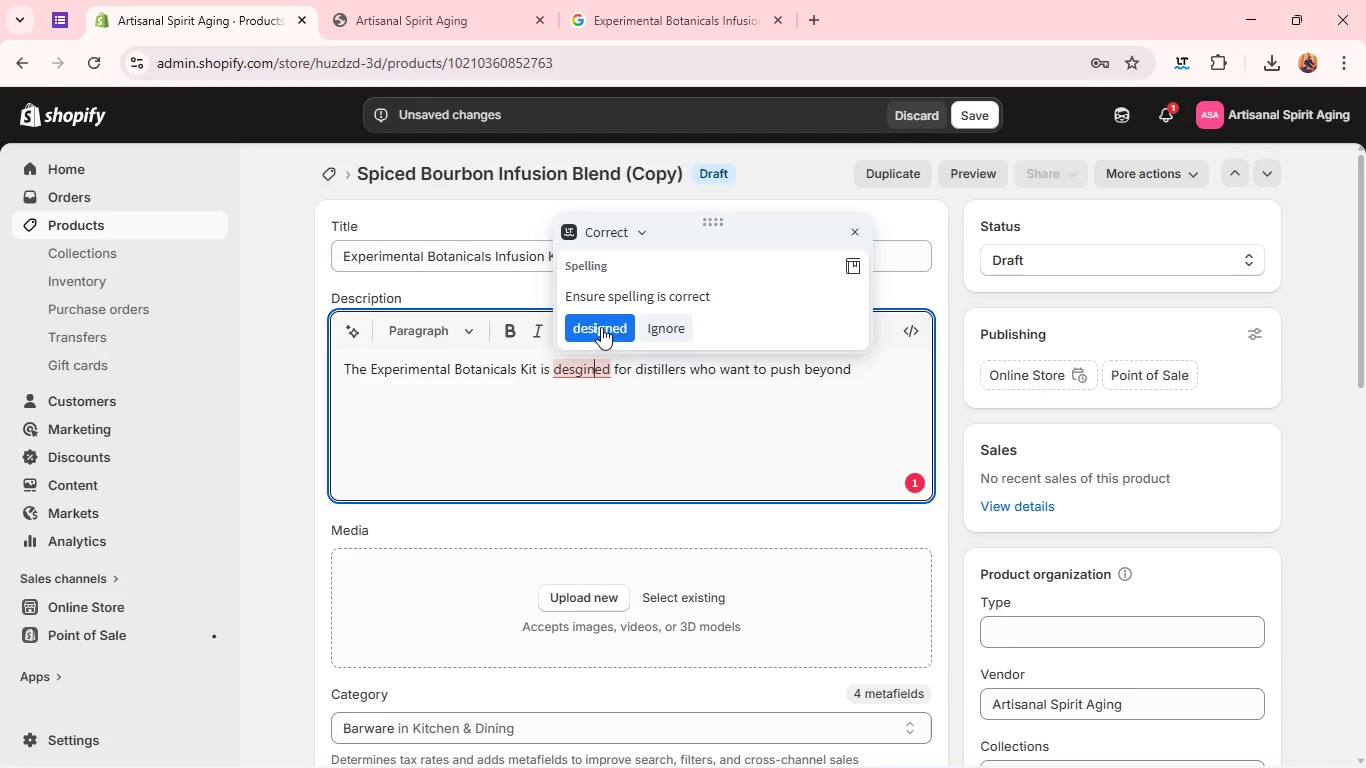 
left_click([601, 327])
 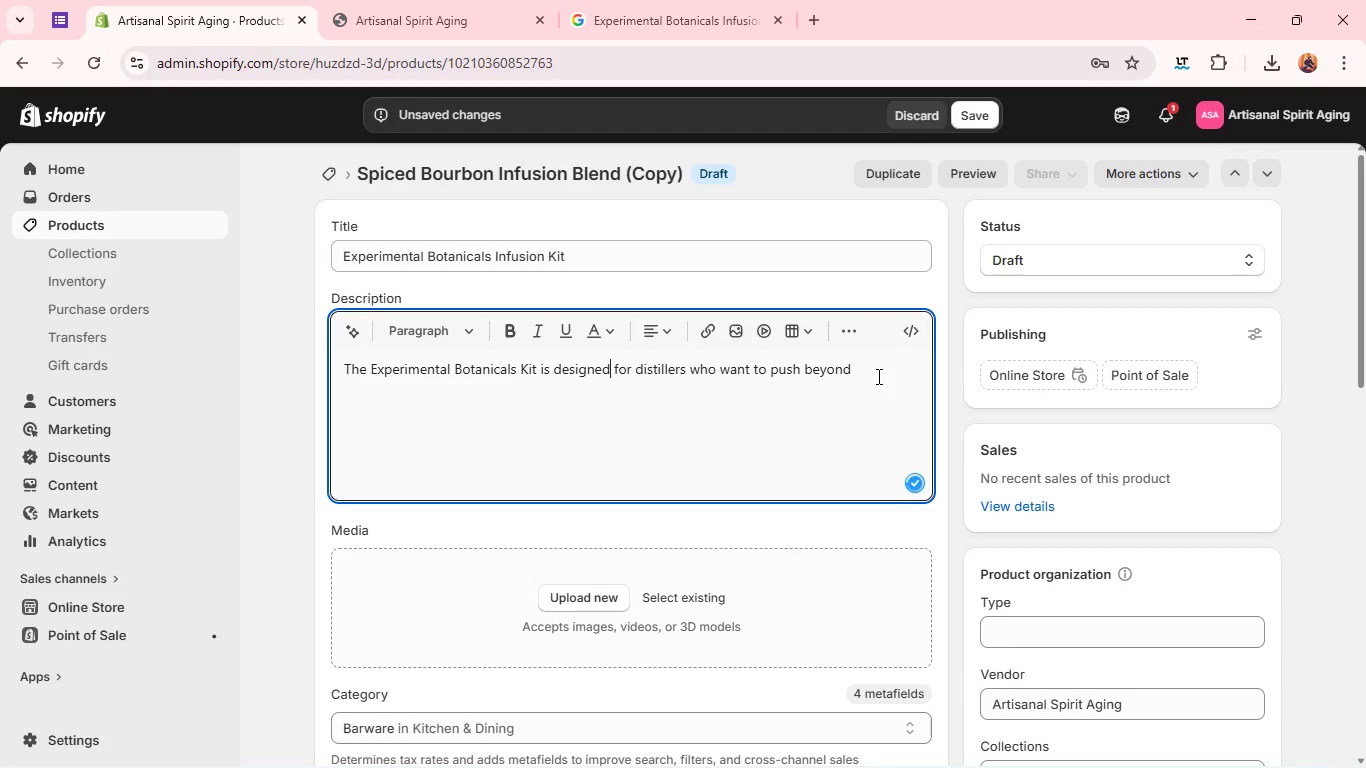 
left_click([877, 375])
 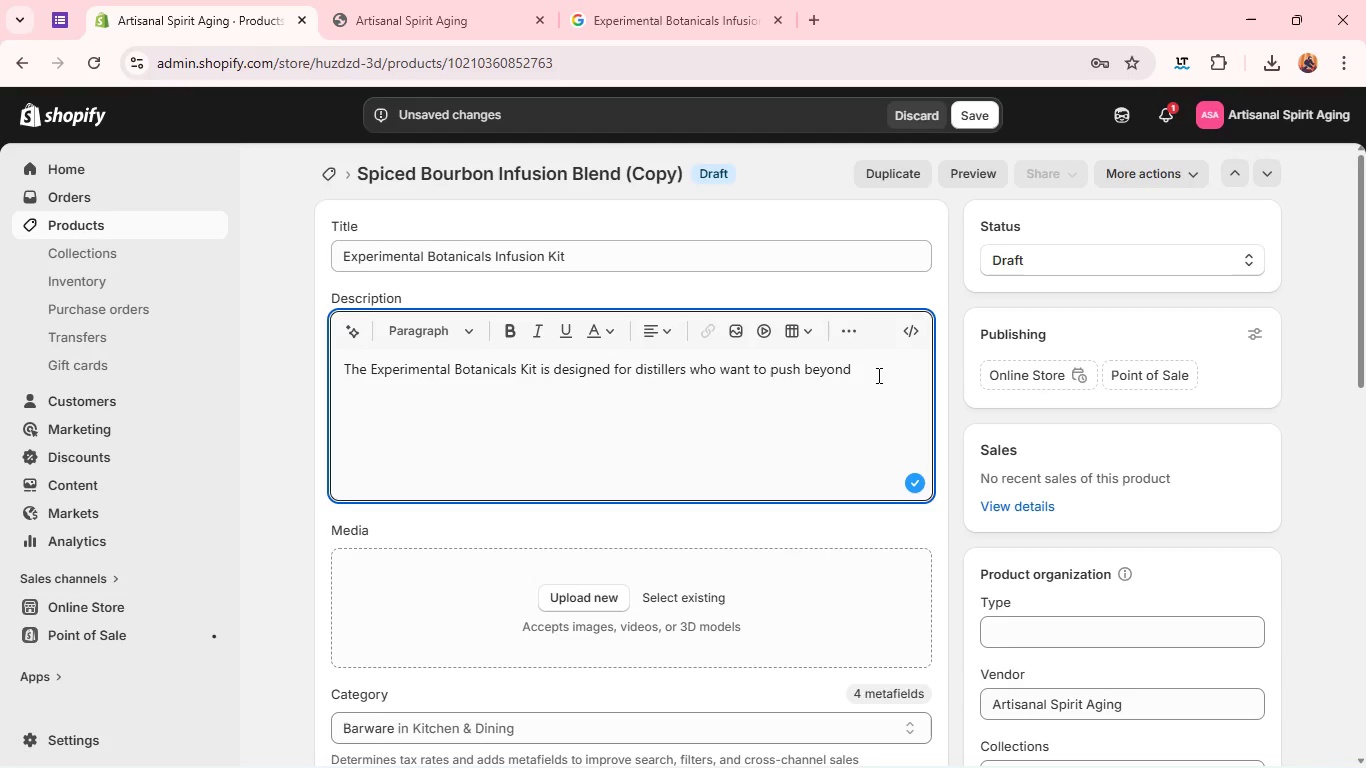 
wait(5.14)
 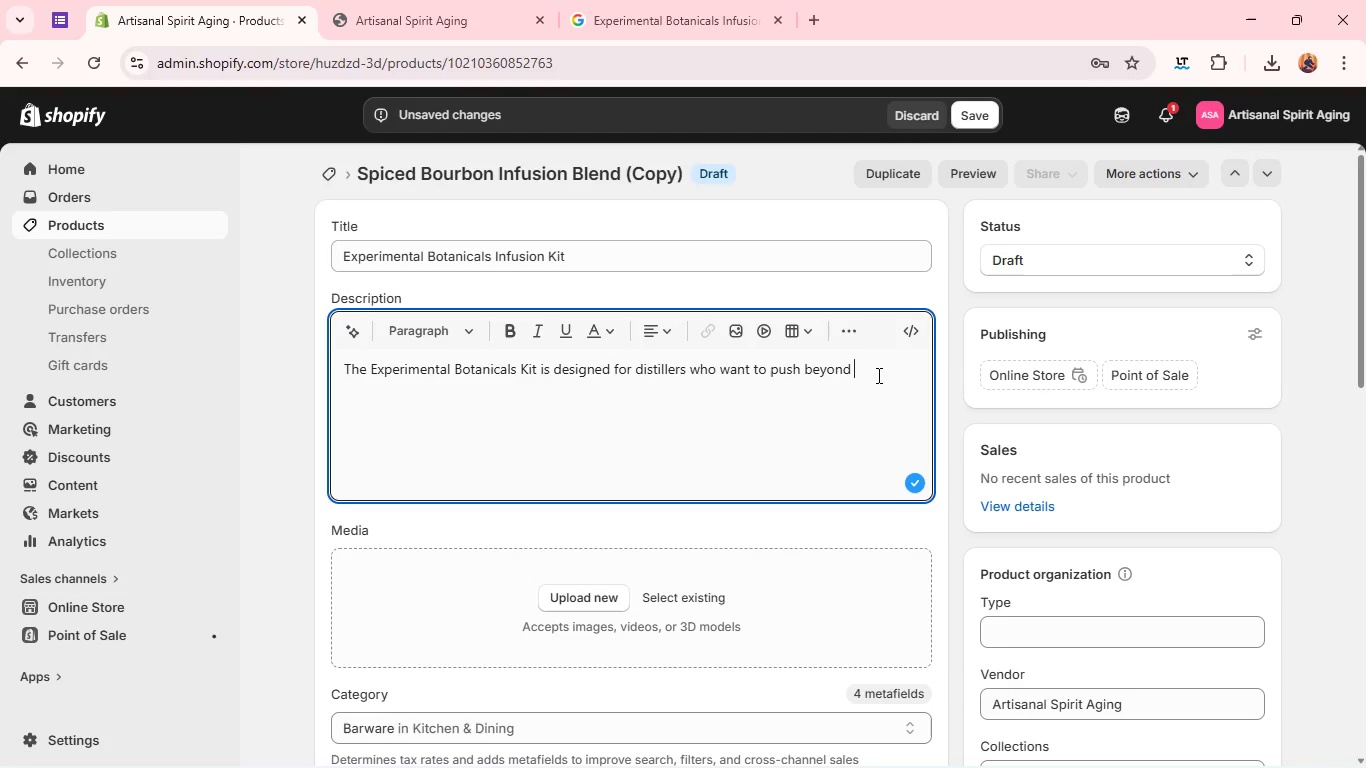 
type(traditional flavor boundaries. Feat)
 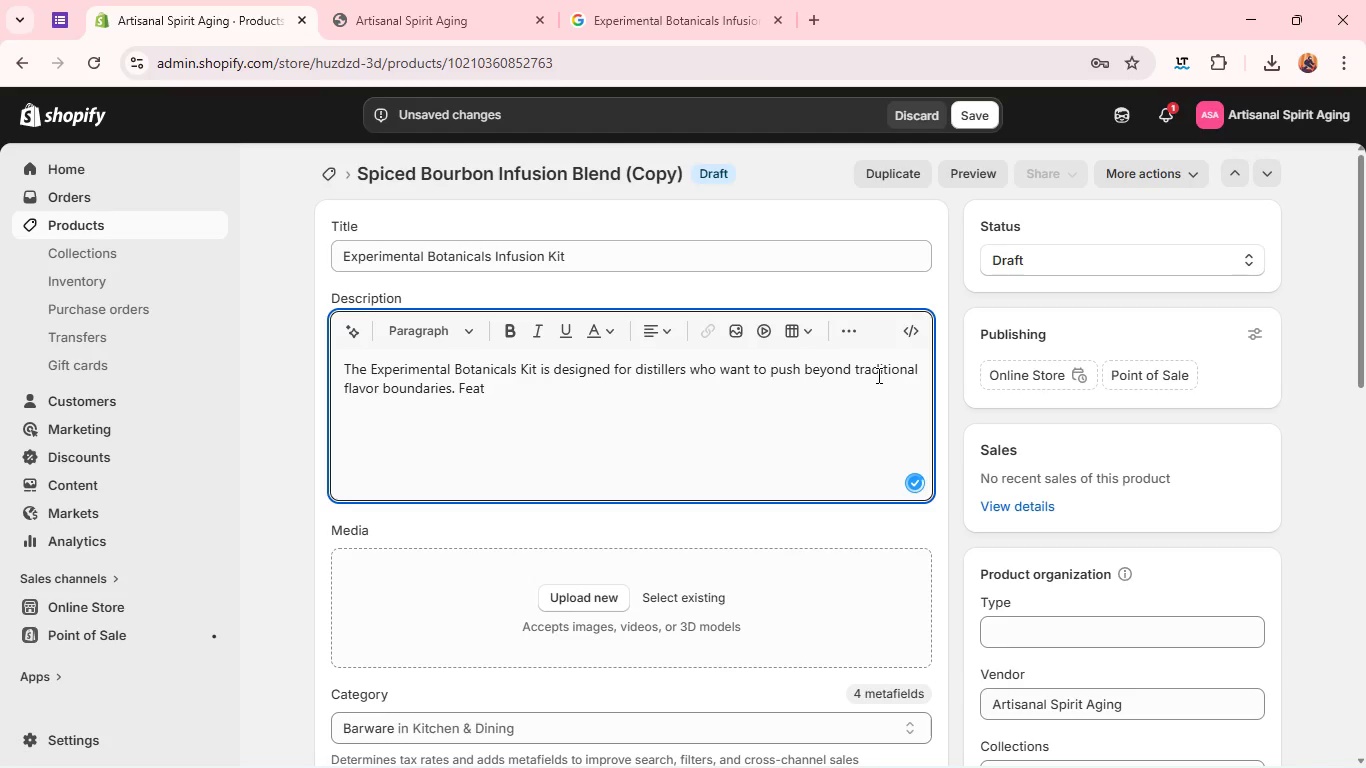 
type(uring a)
key(Backspace)
type(rare, uncoventional elements, it opend)
key(Backspace)
type(s the door to entirely new spirit expere)
key(Backspace)
key(Backspace)
key(Backspace)
type(ressions.)
 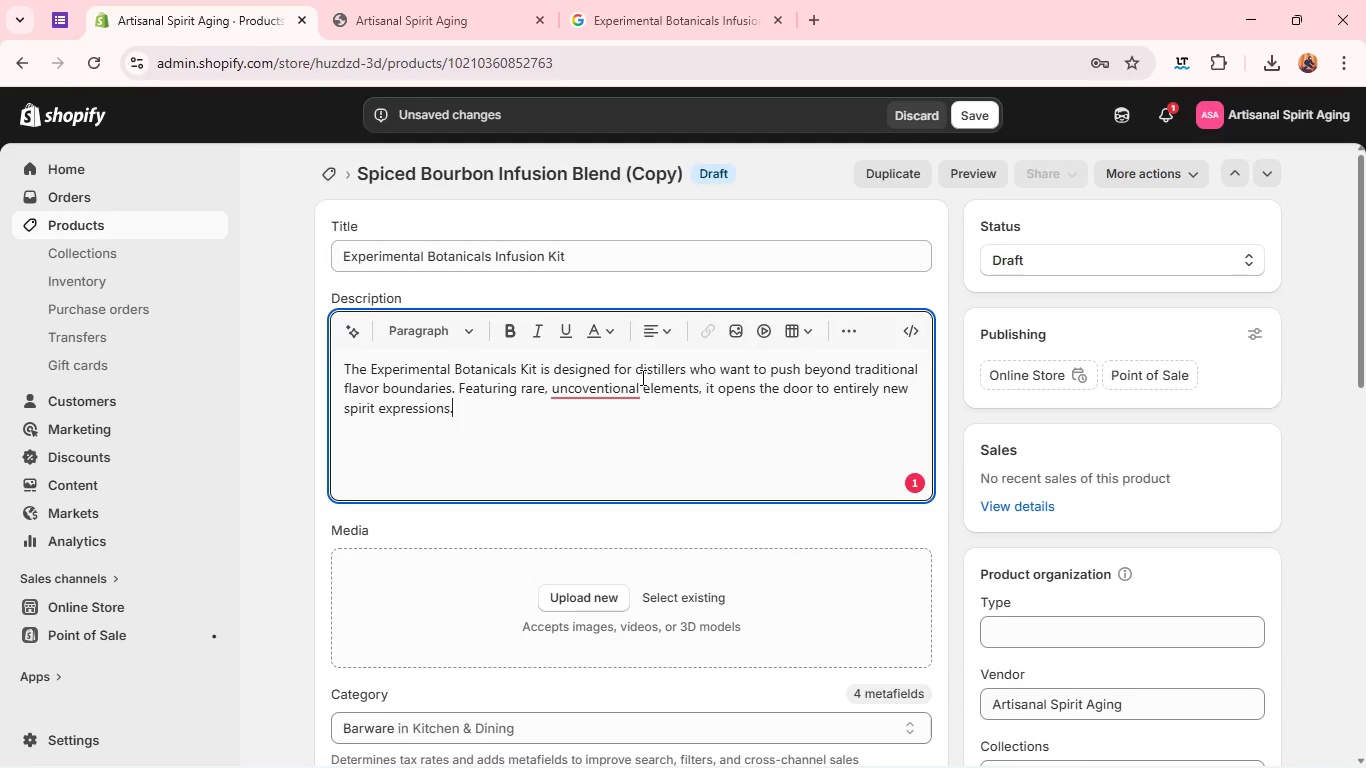 
left_click([608, 399])
 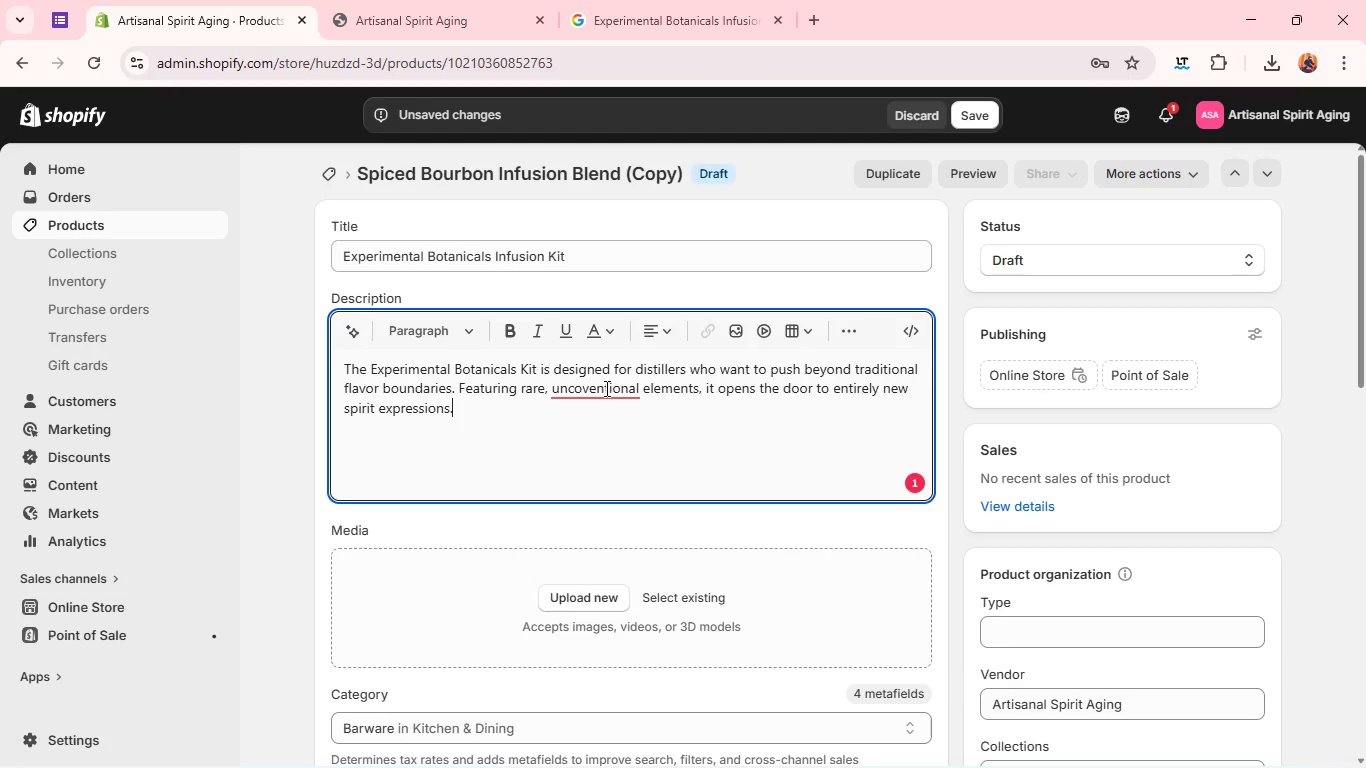 
left_click([605, 388])
 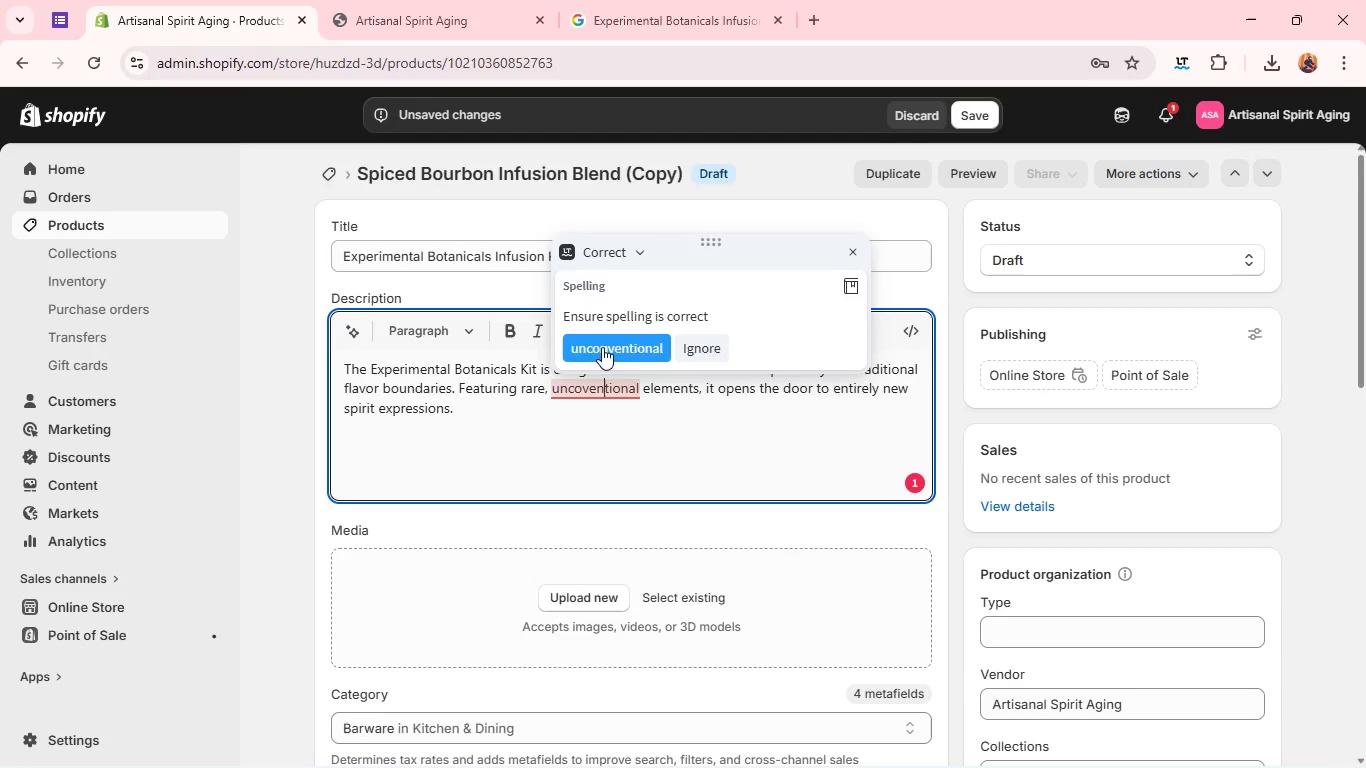 
left_click([601, 347])
 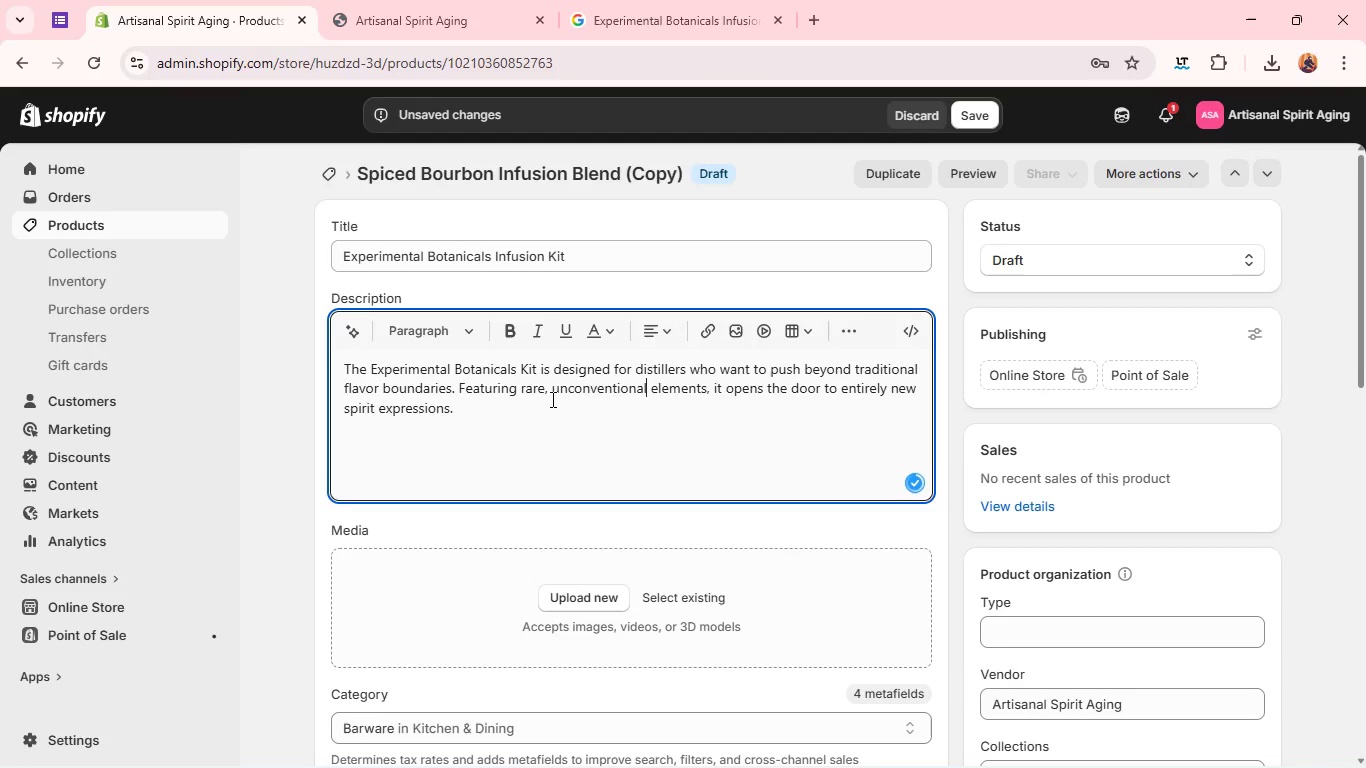 
left_click([548, 402])
 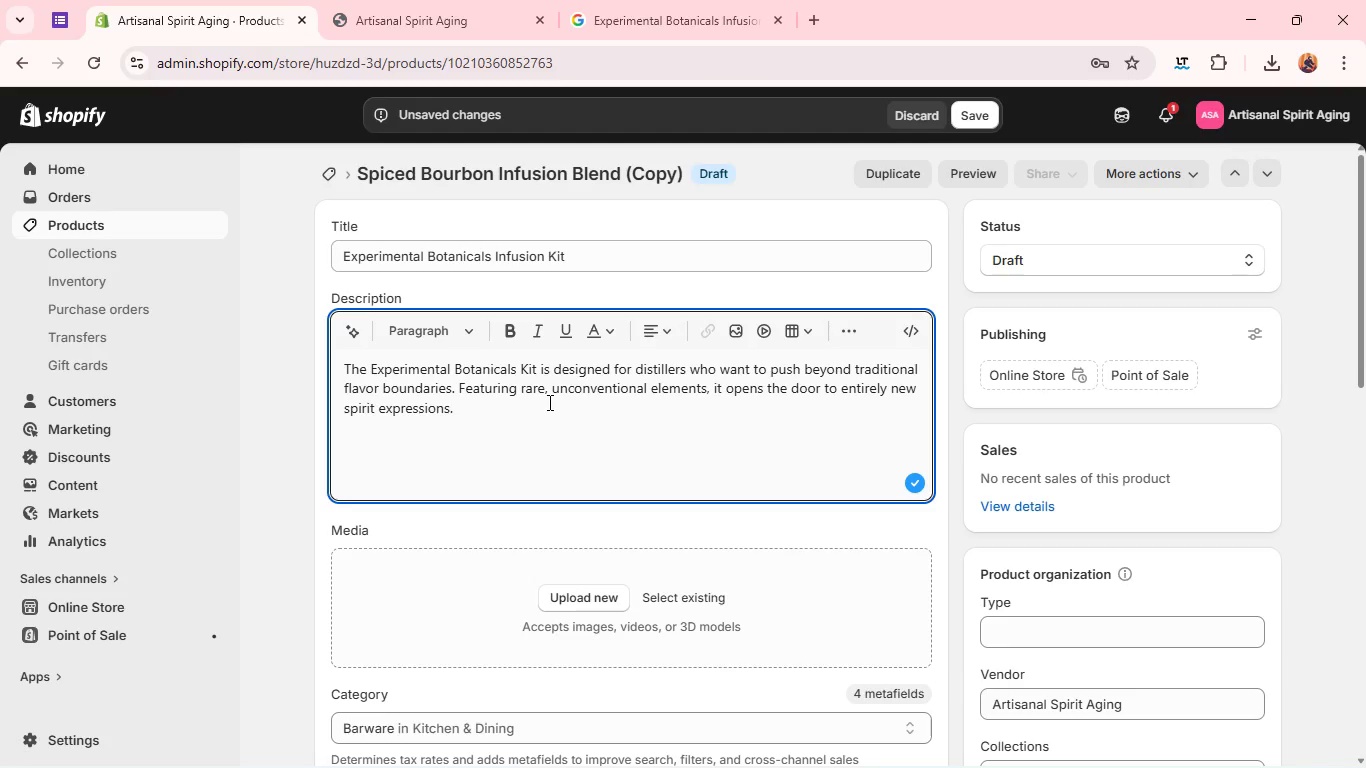 
key(Enter)
 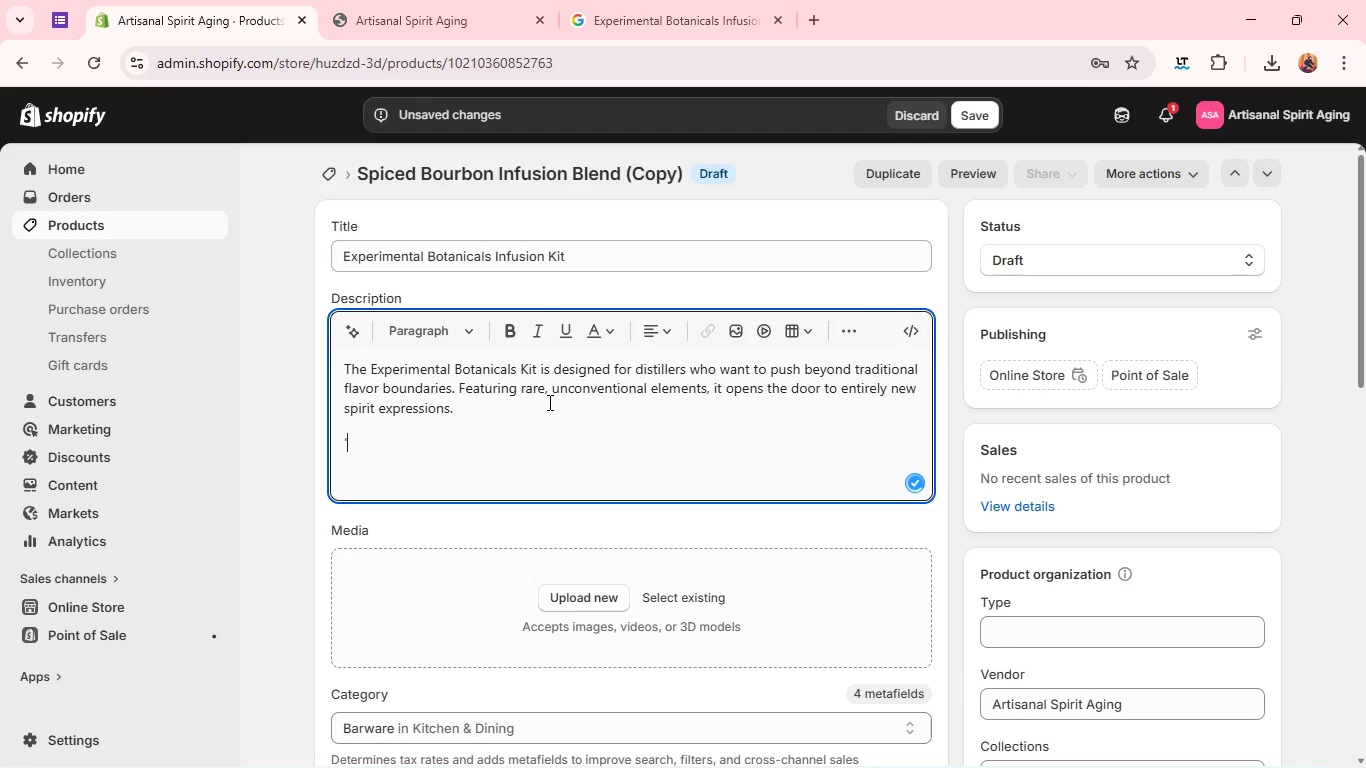 
type(')
key(Backspace)
type(This is not a preset flavor-)
key(Backspace)
type( system-it is a creative took)
key(Backspace)
type(lkit. Each ingredient is selected for its ability to ito)
key(Backspace)
type(roduce sonc)
key(Backspace)
key(Backspace)
key(Backspace)
key(Backspace)
type(cnotrast, complexity, or unec)
key(Backspace)
type(xo)
key(Backspace)
type(pected aromatic shifts.)
 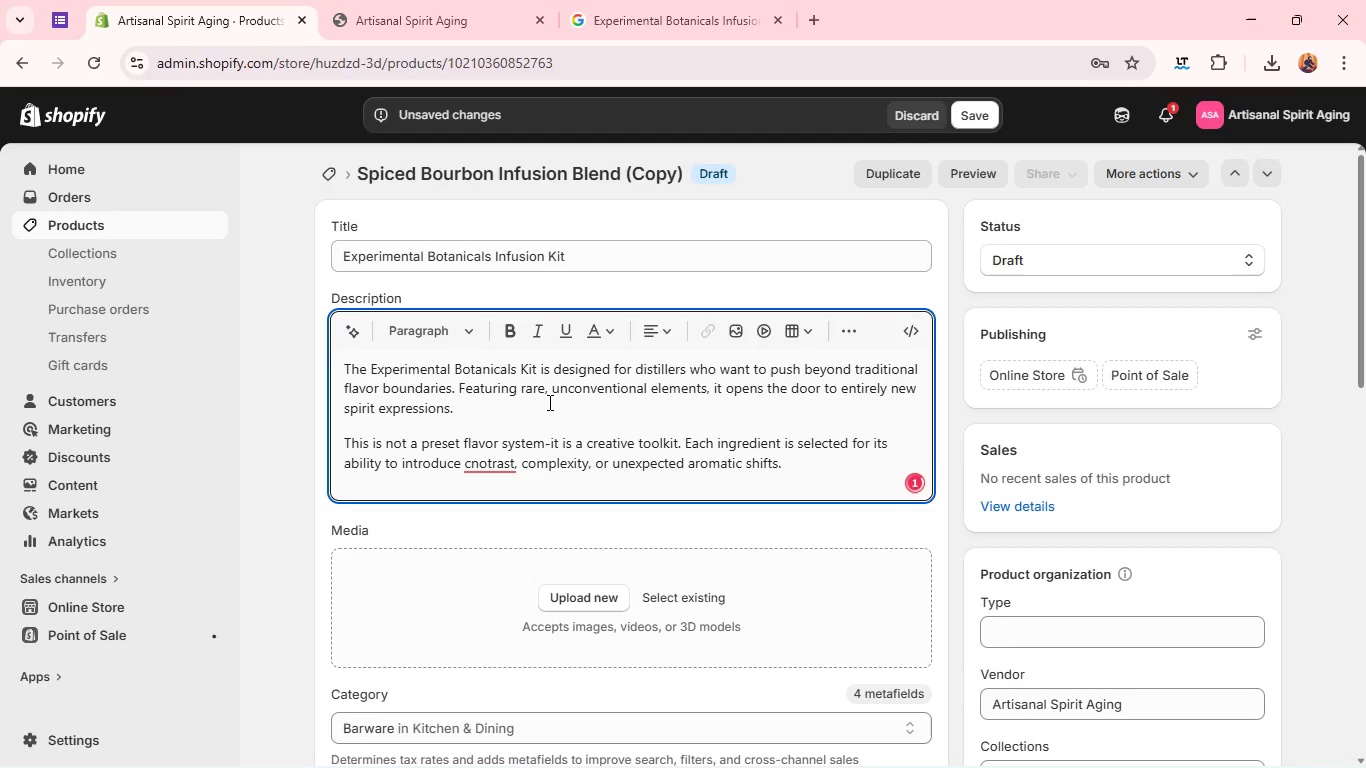 
left_click([485, 459])
 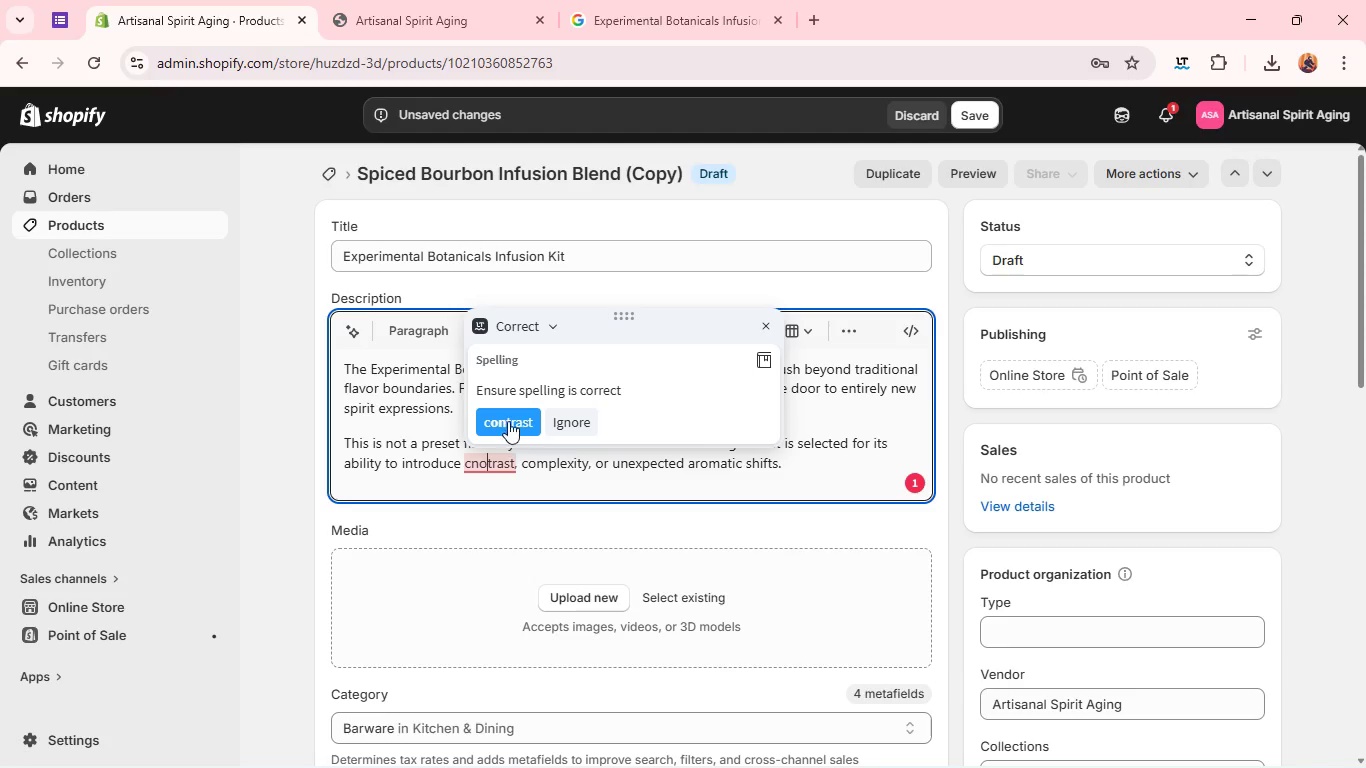 
left_click([508, 418])
 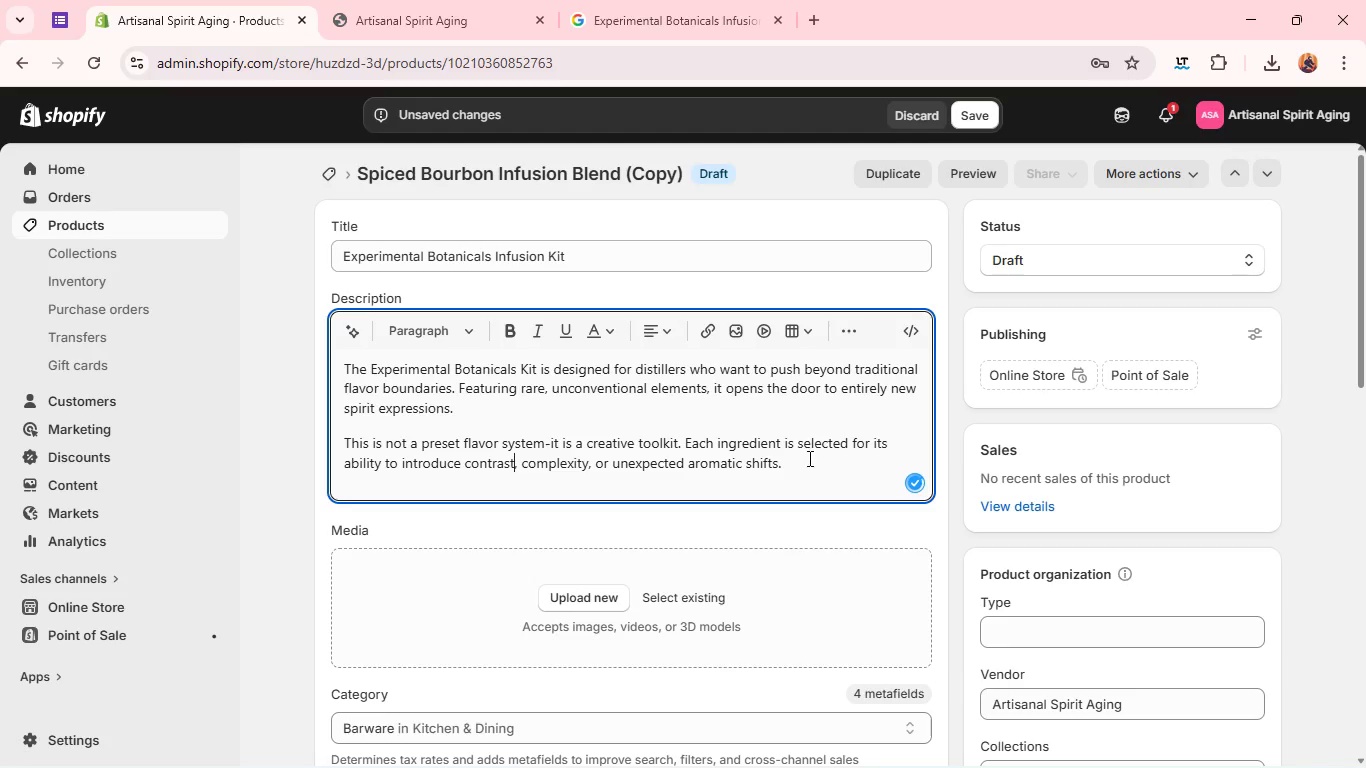 
left_click([813, 459])
 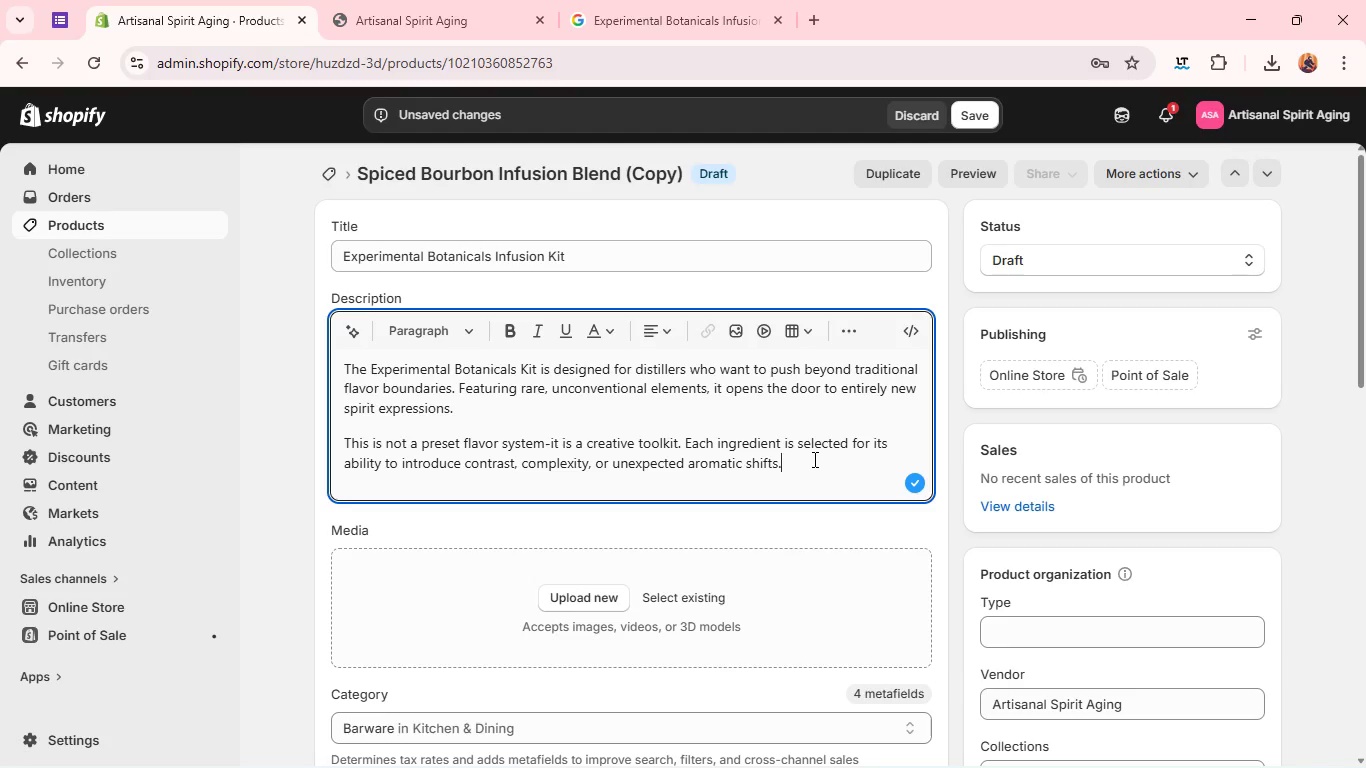 
key(Enter)
 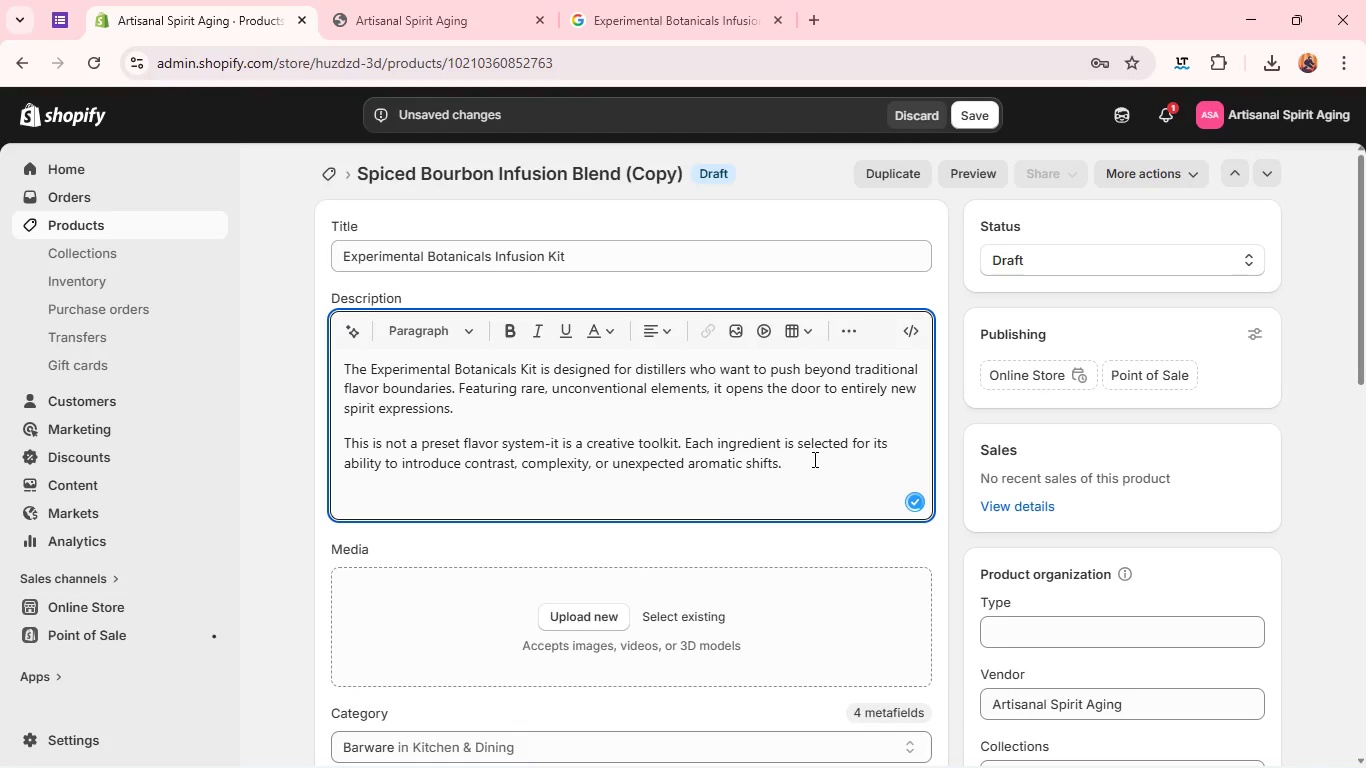 
type(Ideal for innovators, craft distillers, and flavor explorere)
key(Backspace)
type(s seeking r)
key(Backspace)
type(to define their own category of spirit design. )
 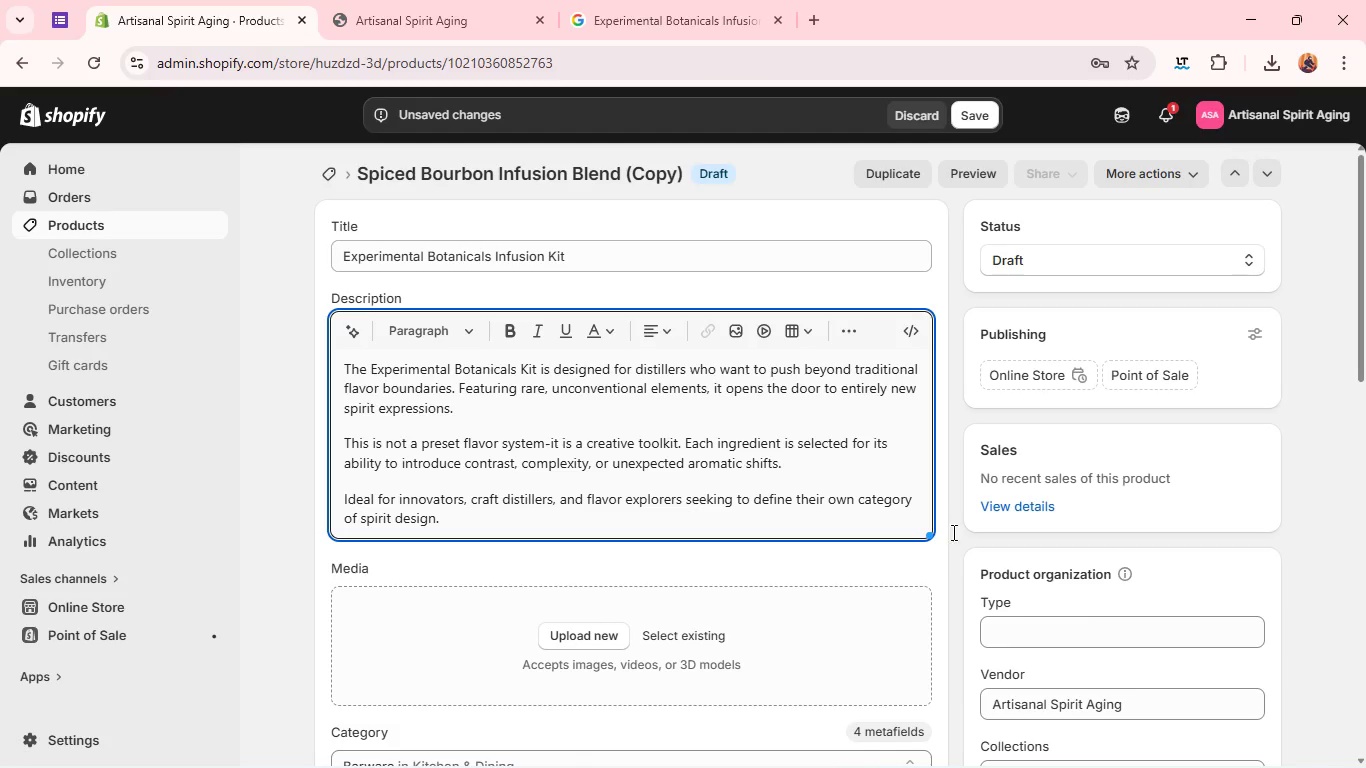 
wait(5.17)
 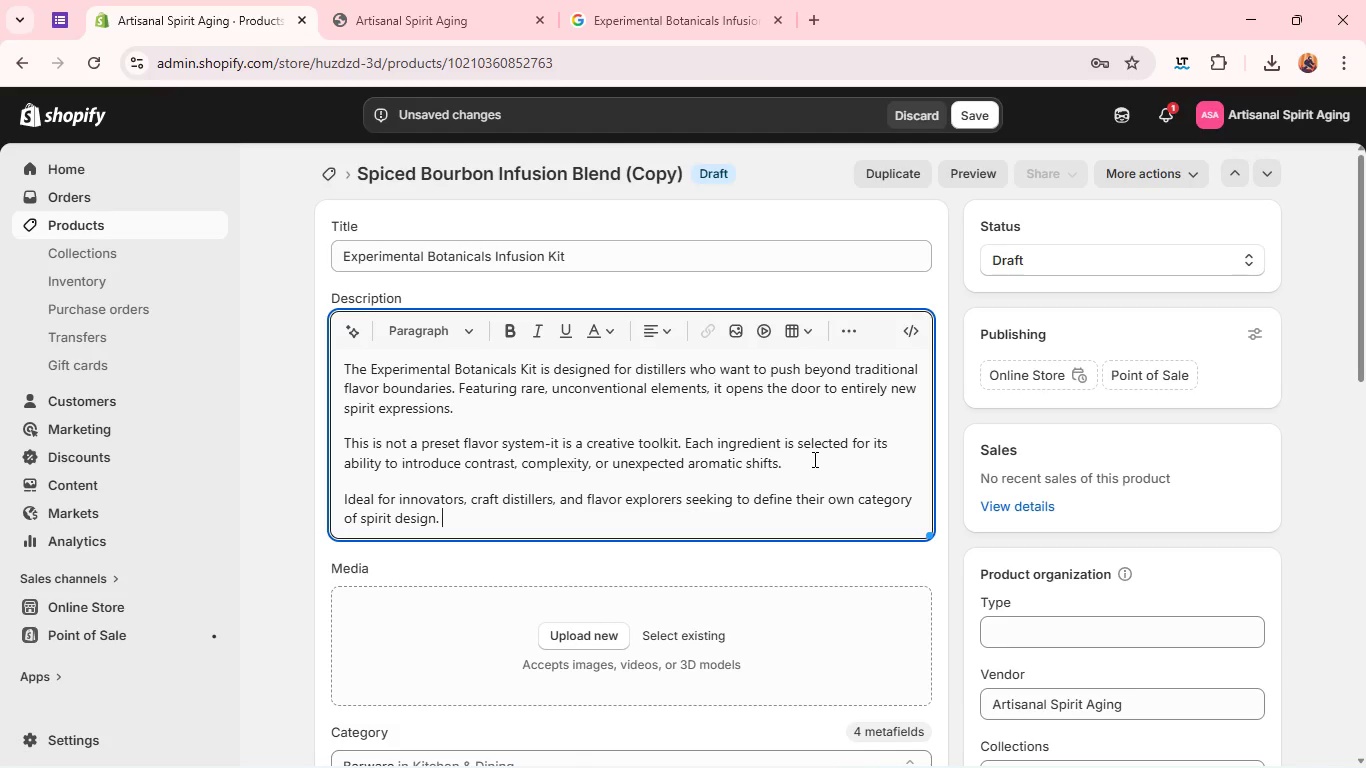 
left_click([612, 625])
 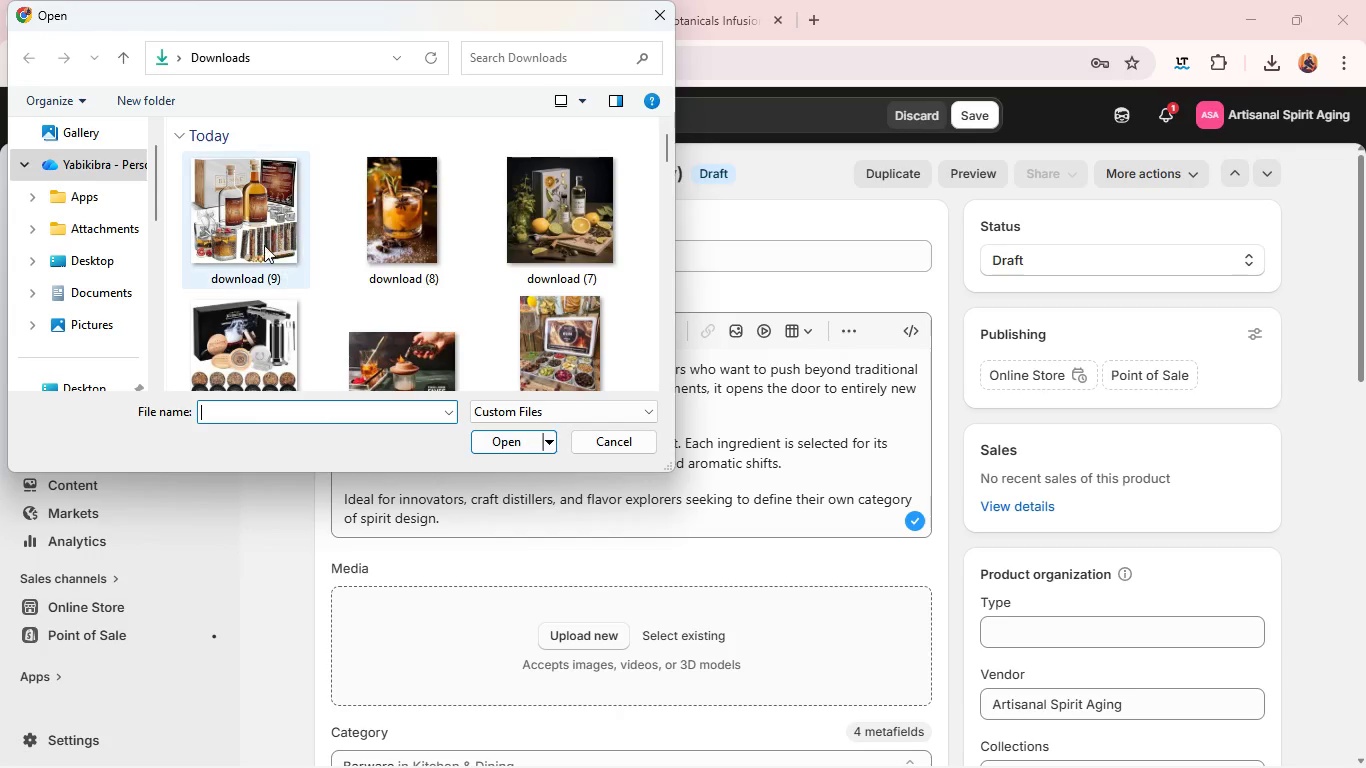 
left_click([258, 236])
 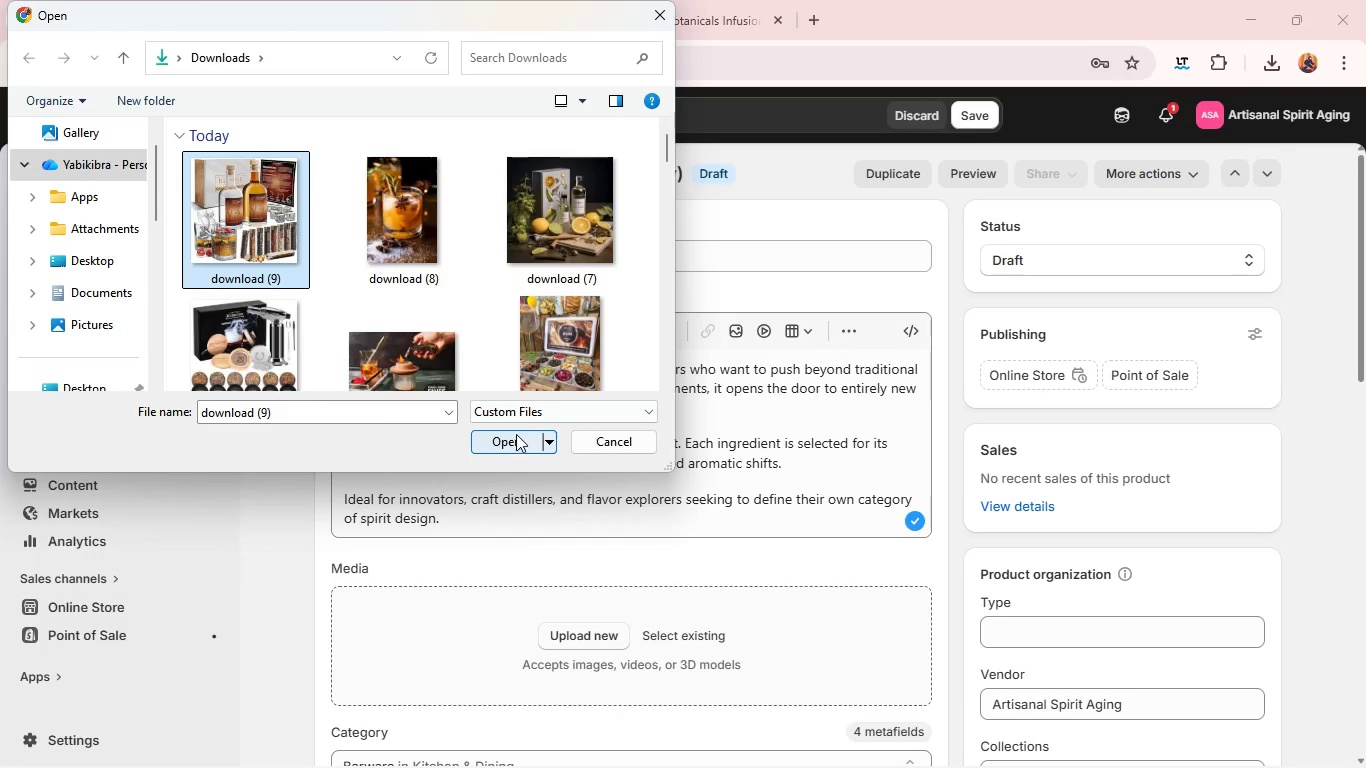 
left_click([516, 433])
 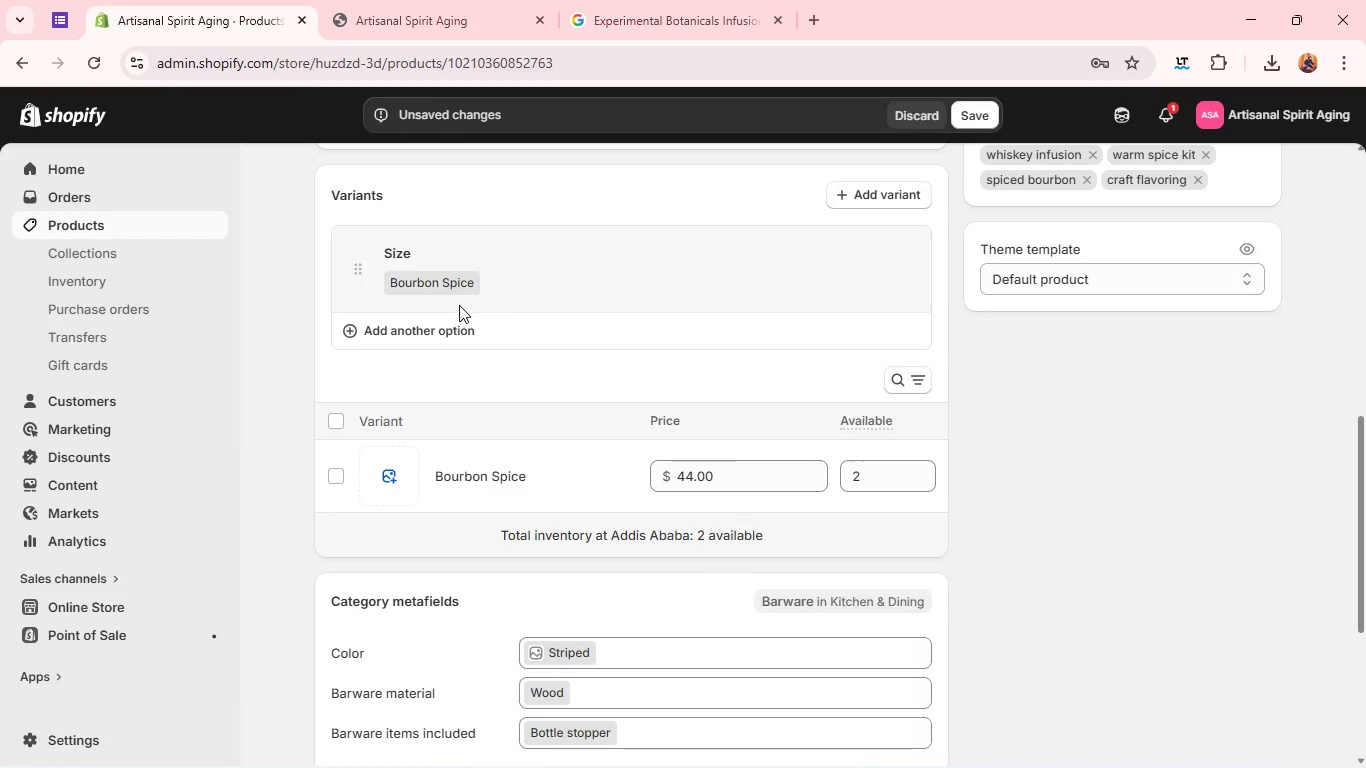 
wait(10.59)
 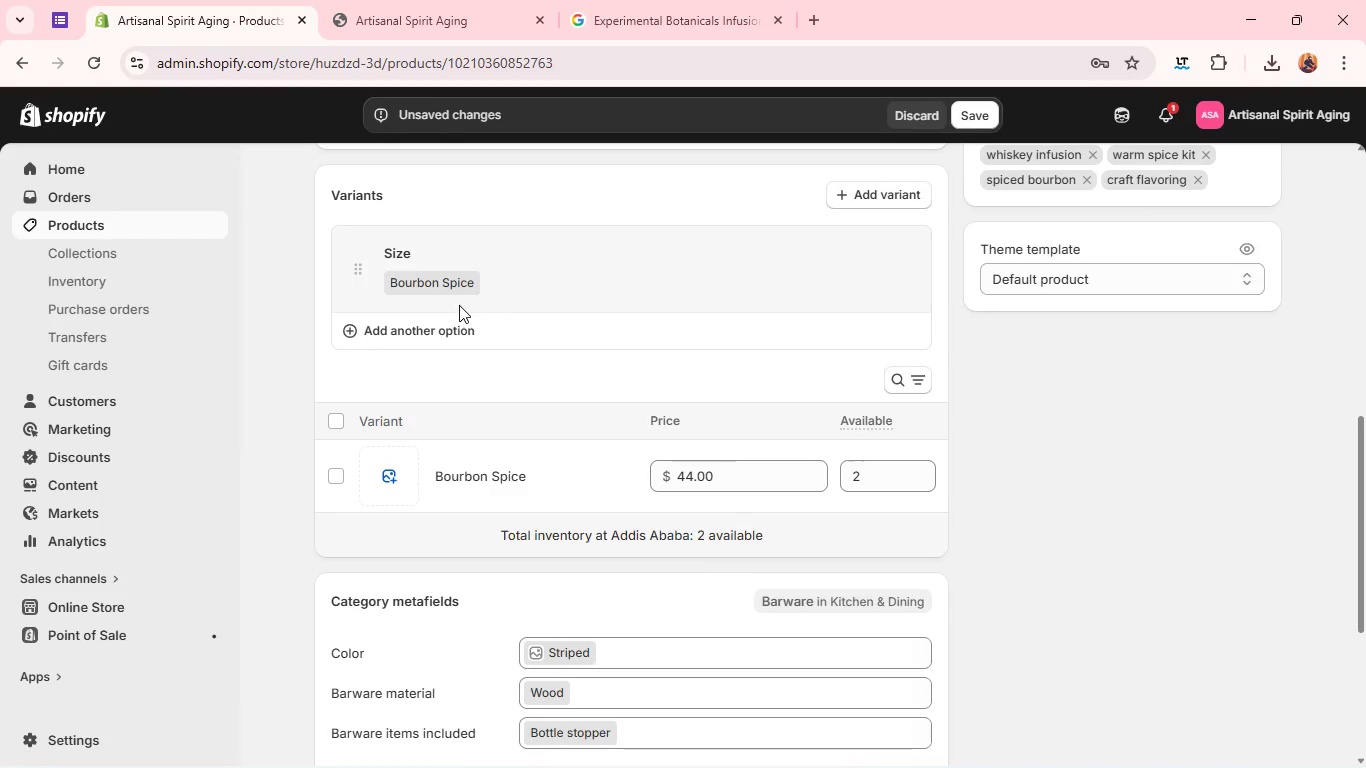 
left_click([453, 289])
 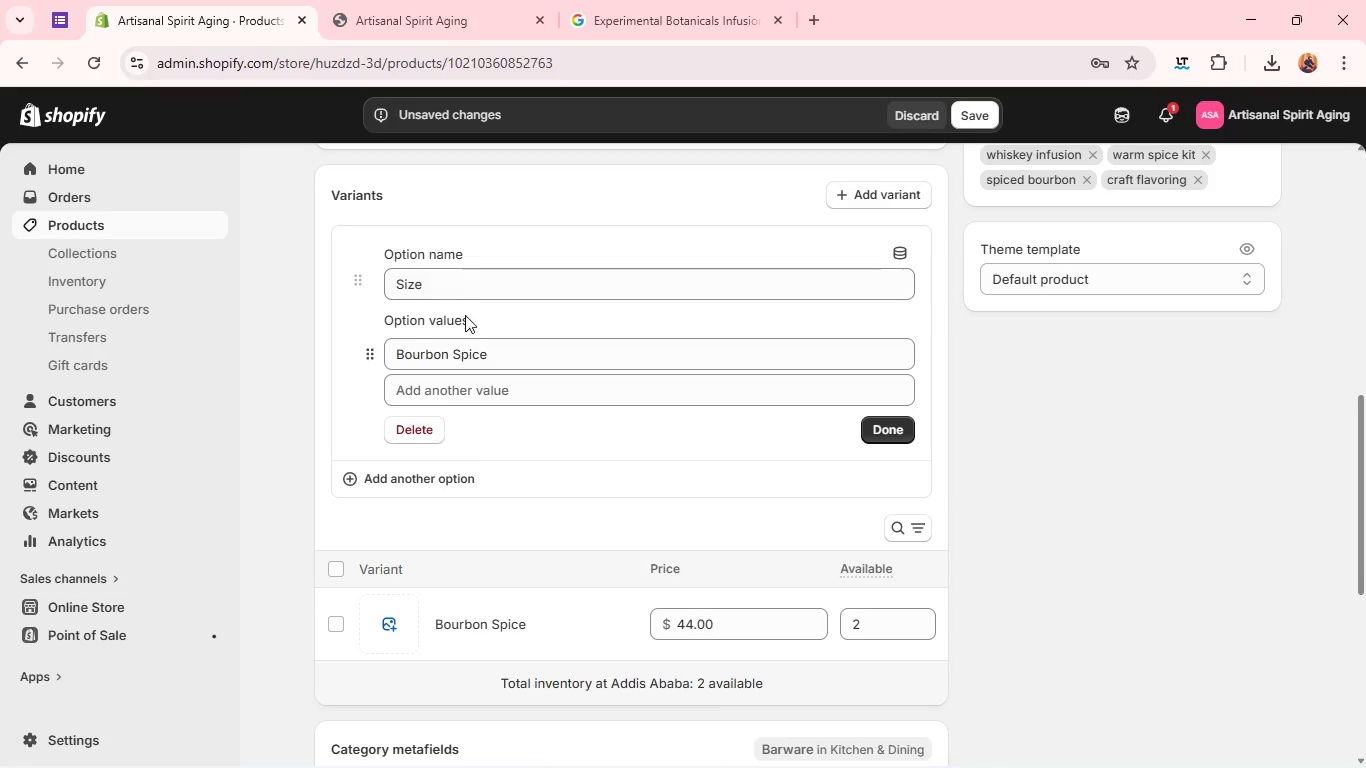 
left_click([470, 327])
 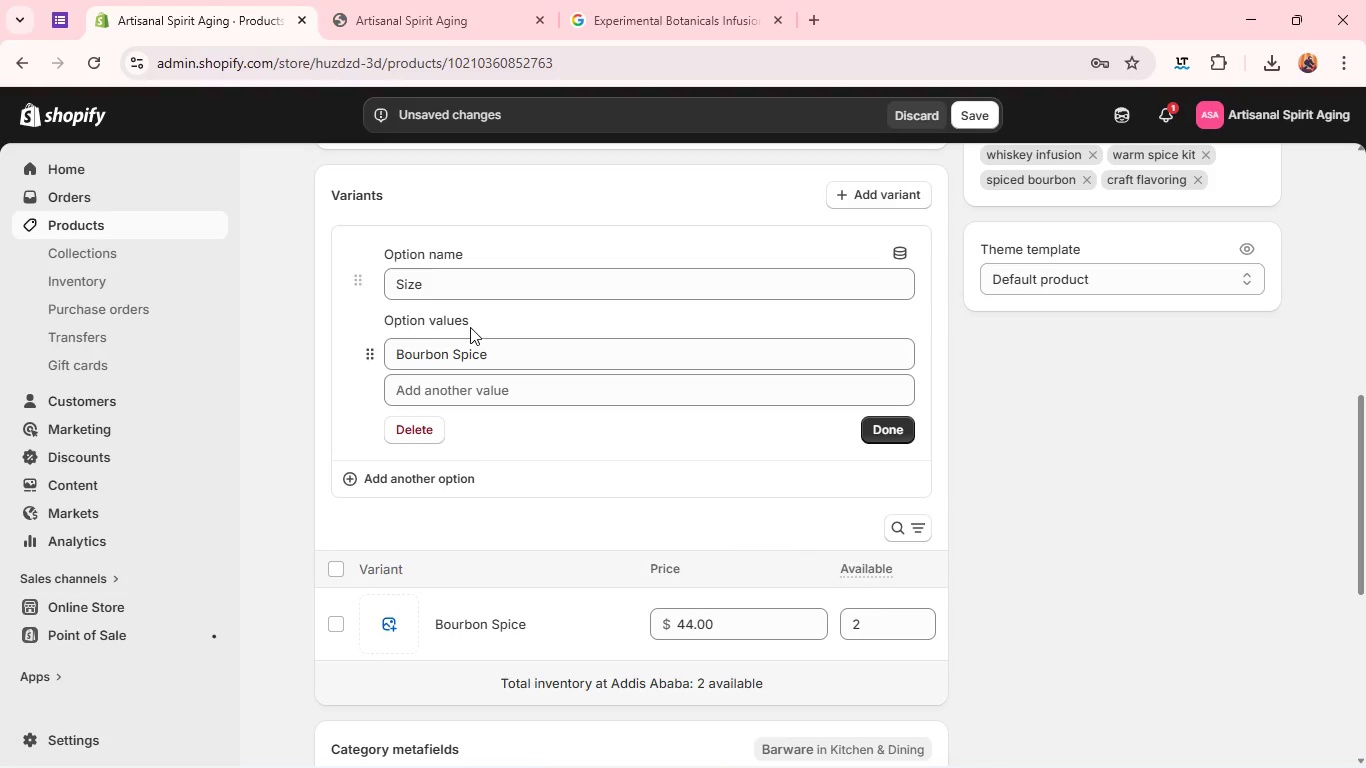 
wait(5.91)
 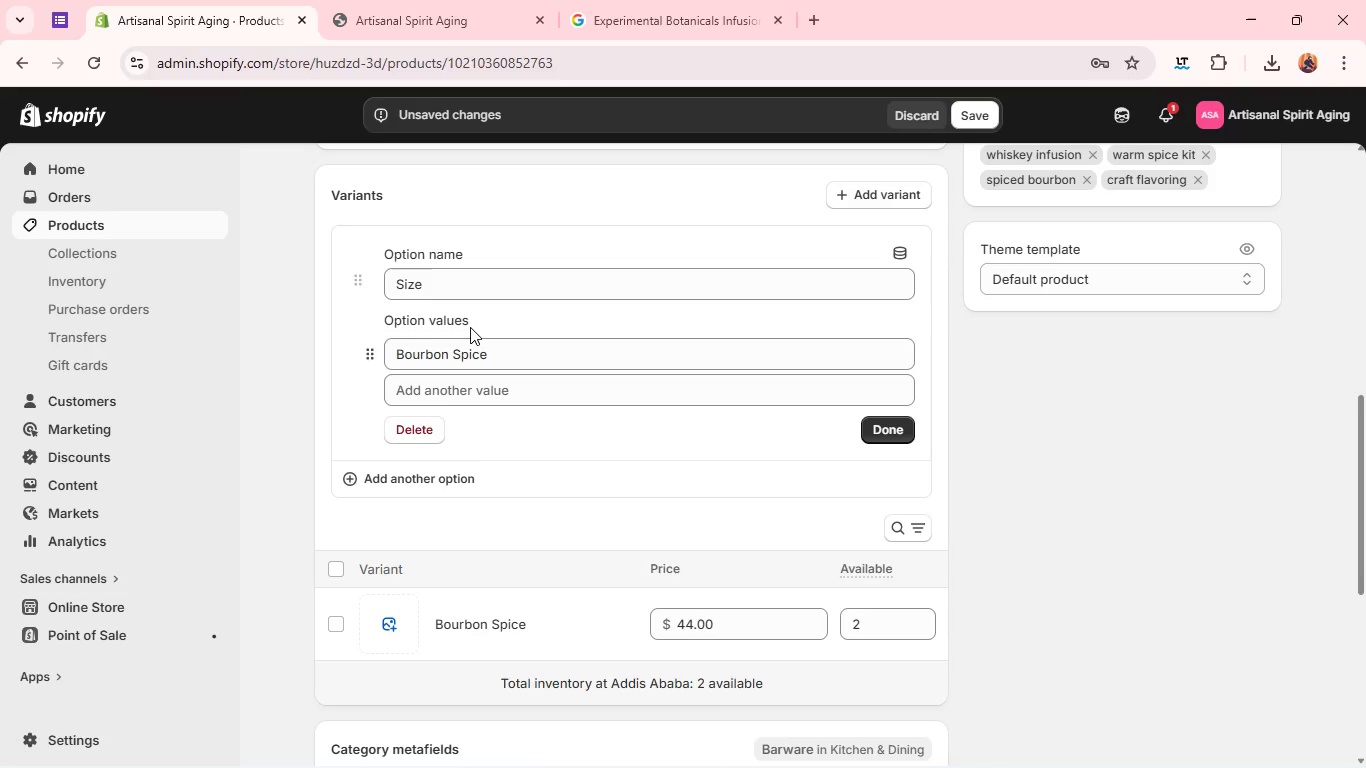 
double_click([461, 358])
 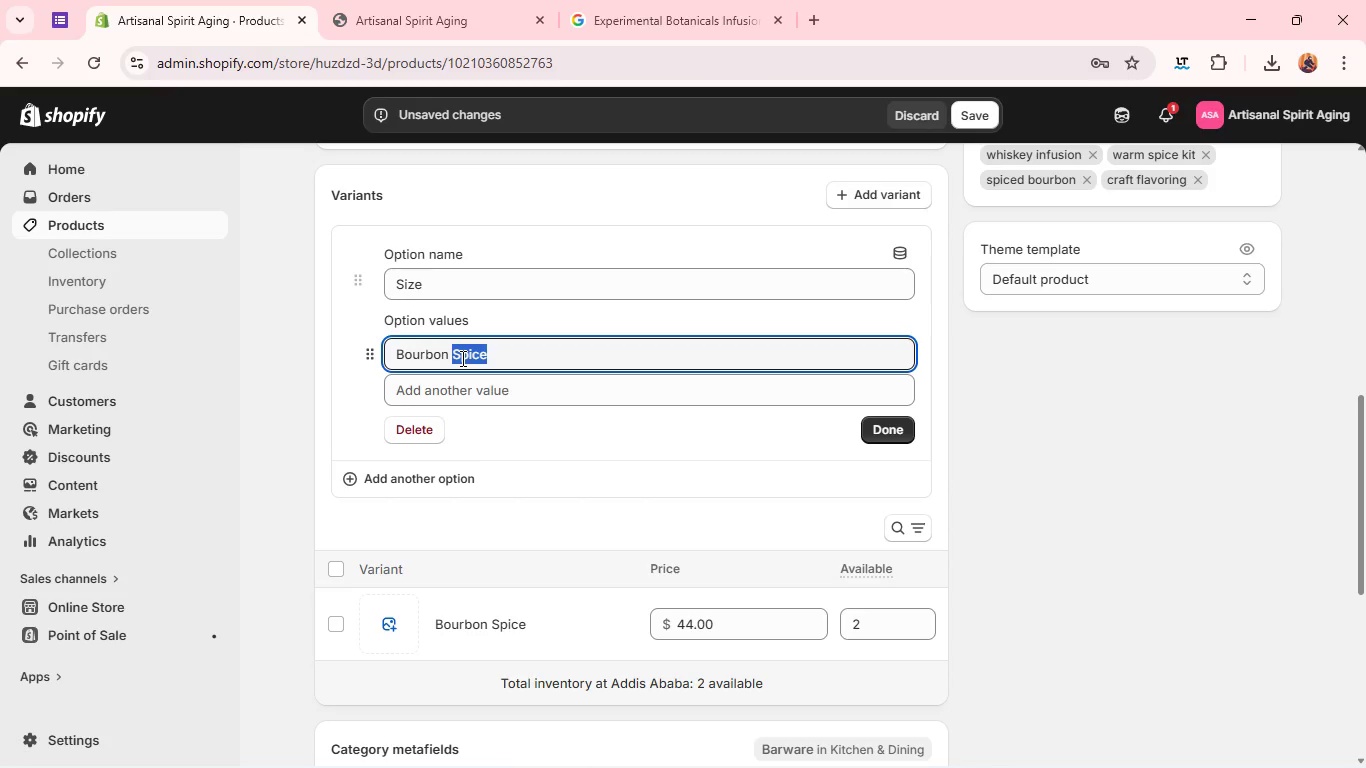 
type(Rar)
 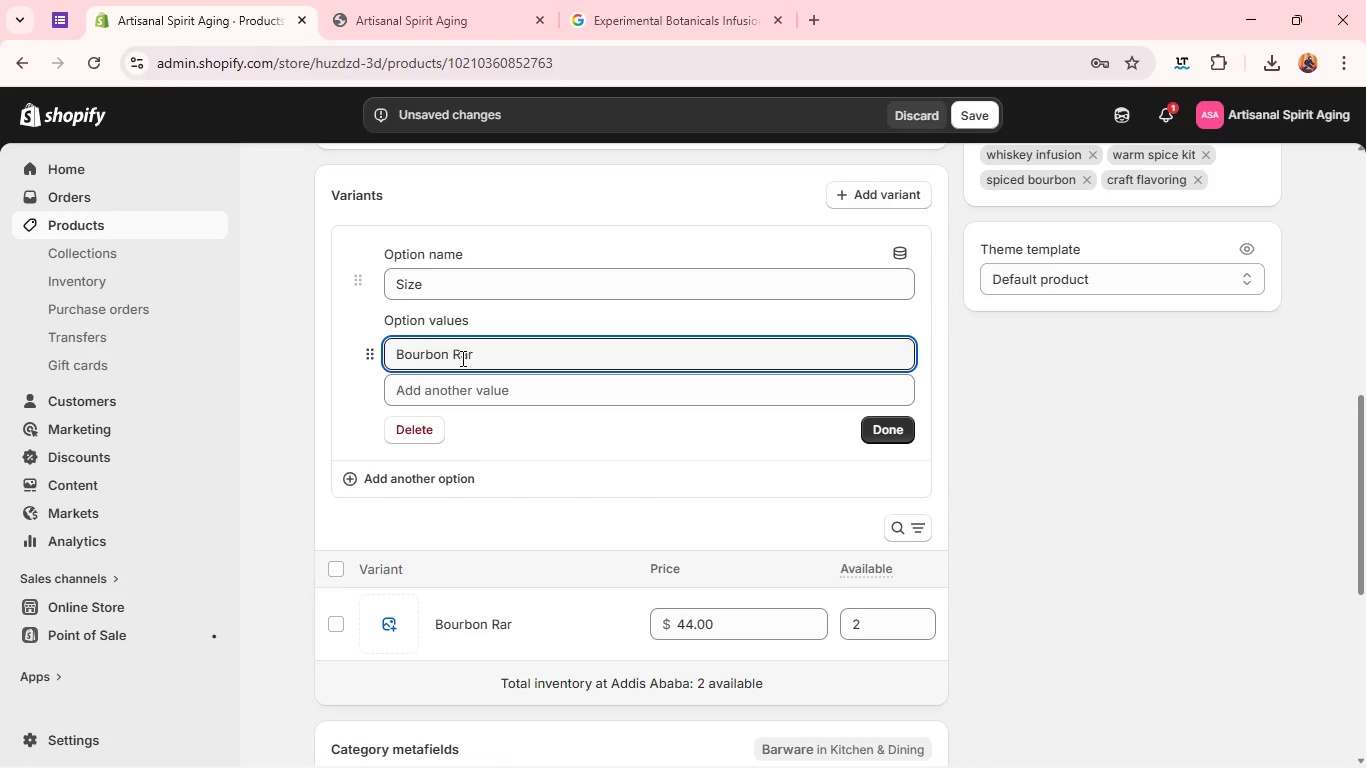 
left_click([461, 358])
 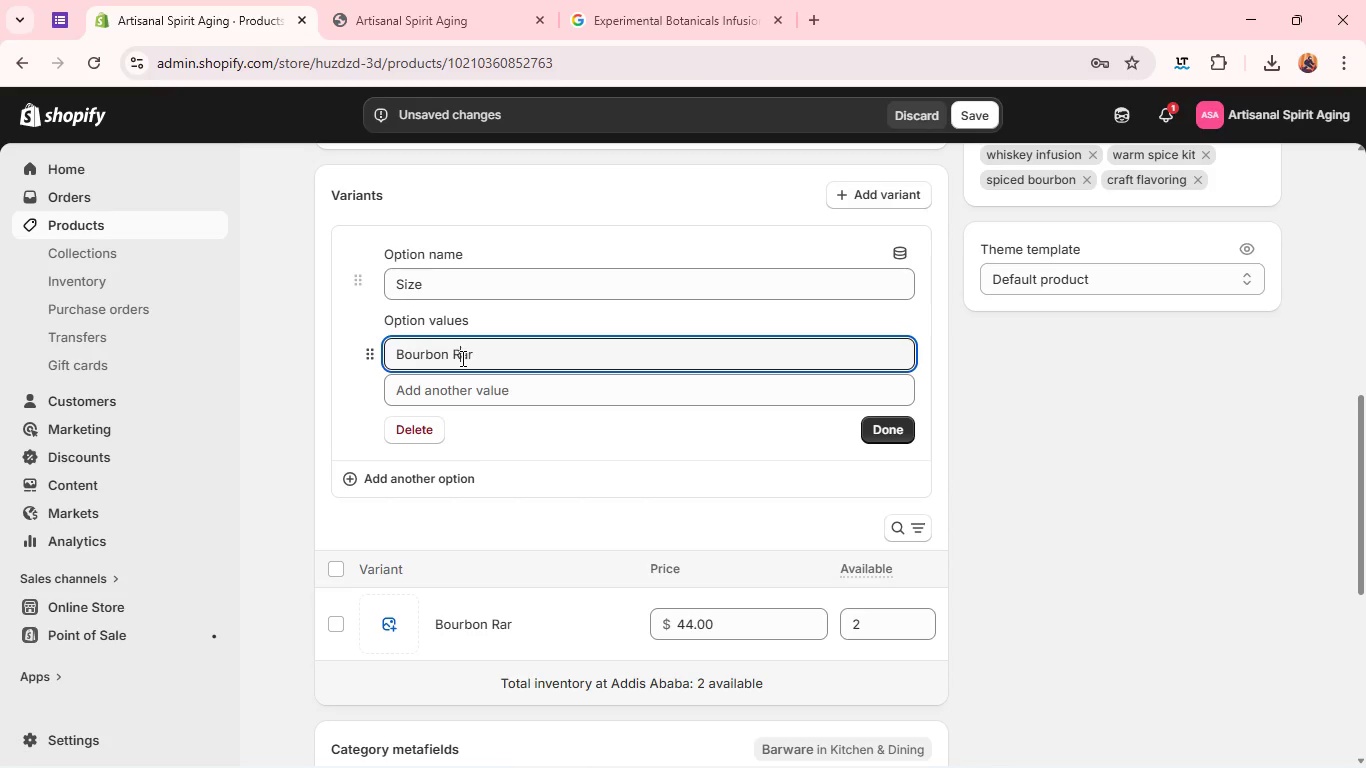 
double_click([461, 358])
 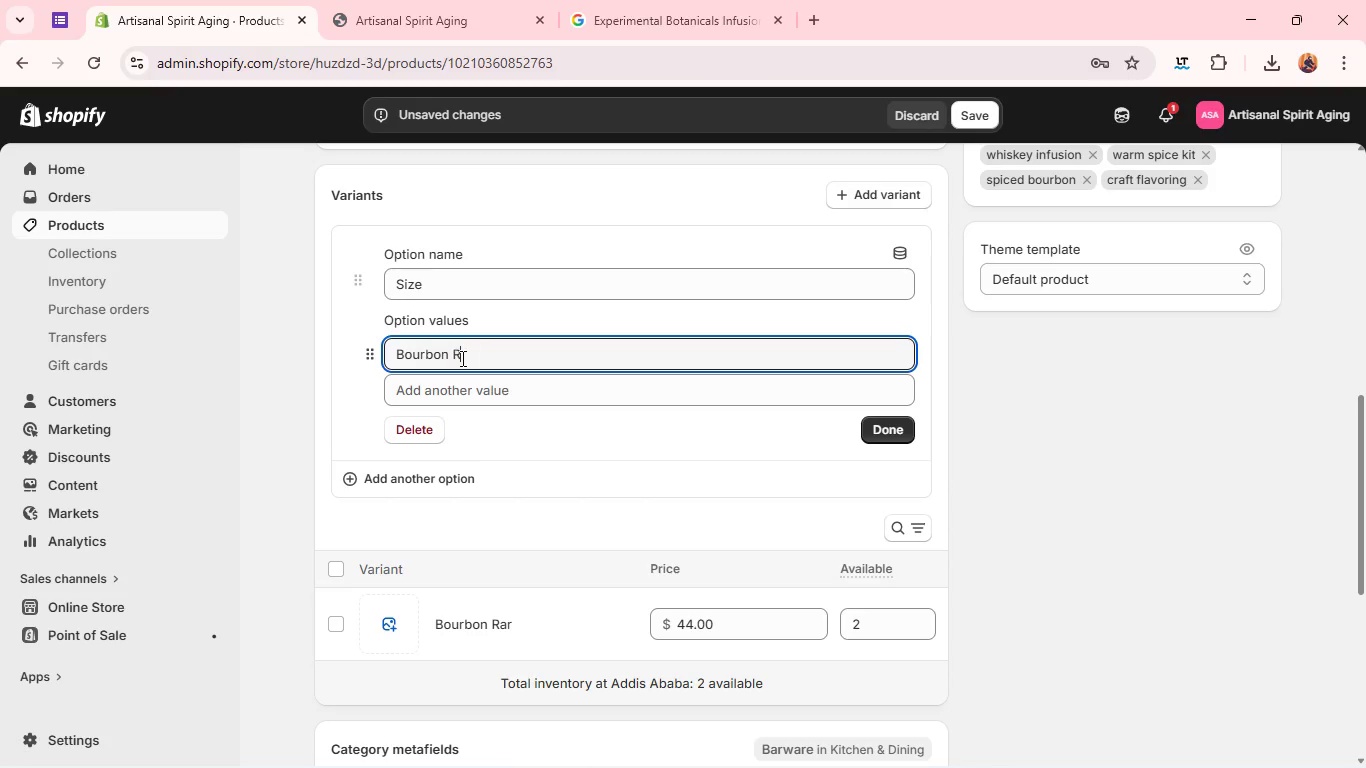 
key(Shift+R)
 